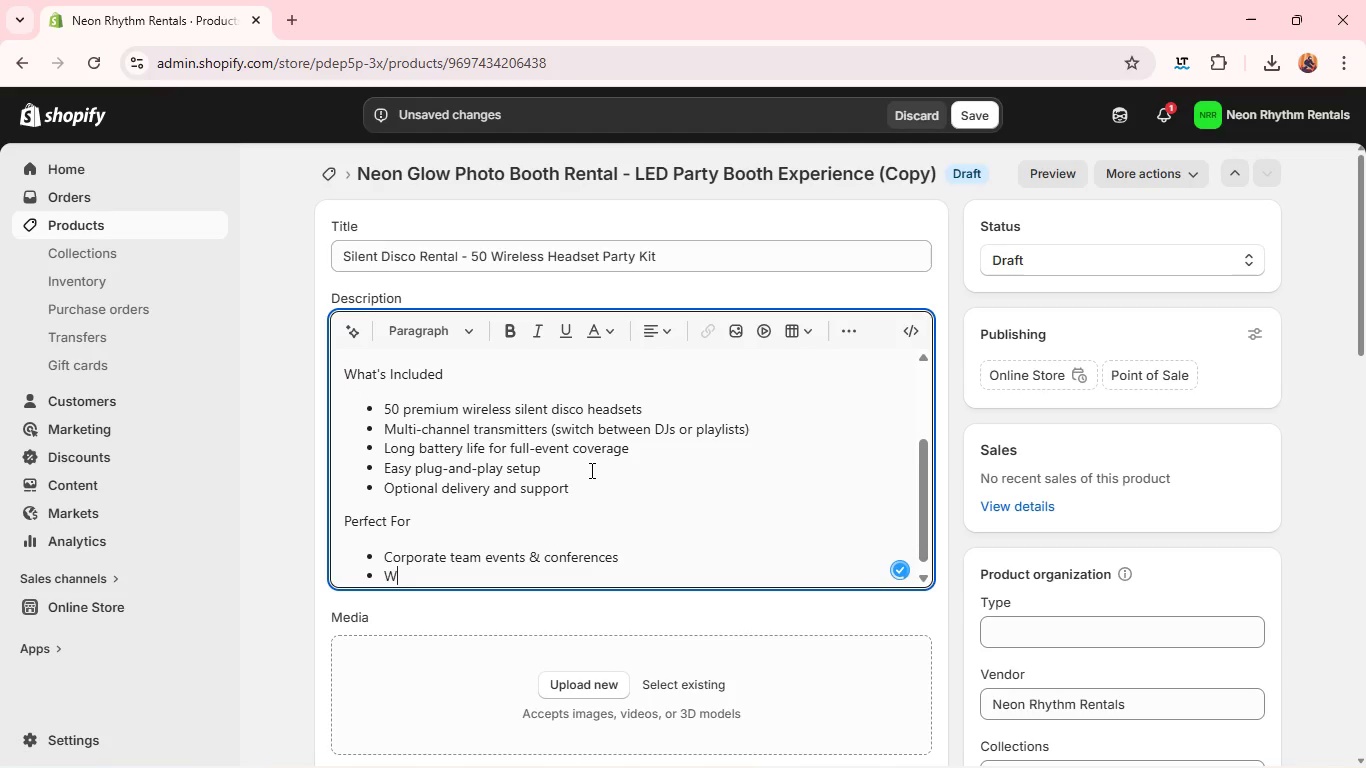 
type(Weddings and outdoor celebrations)
 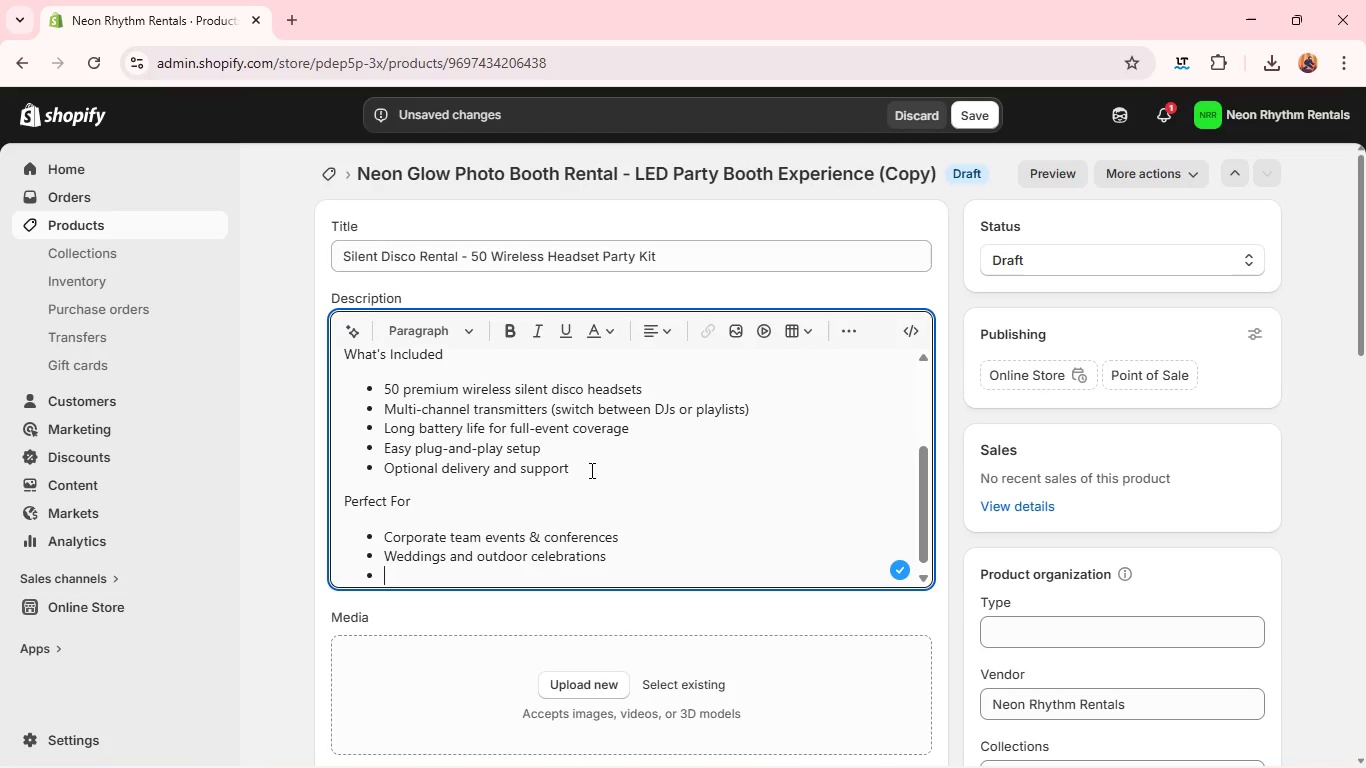 
key(Enter)
 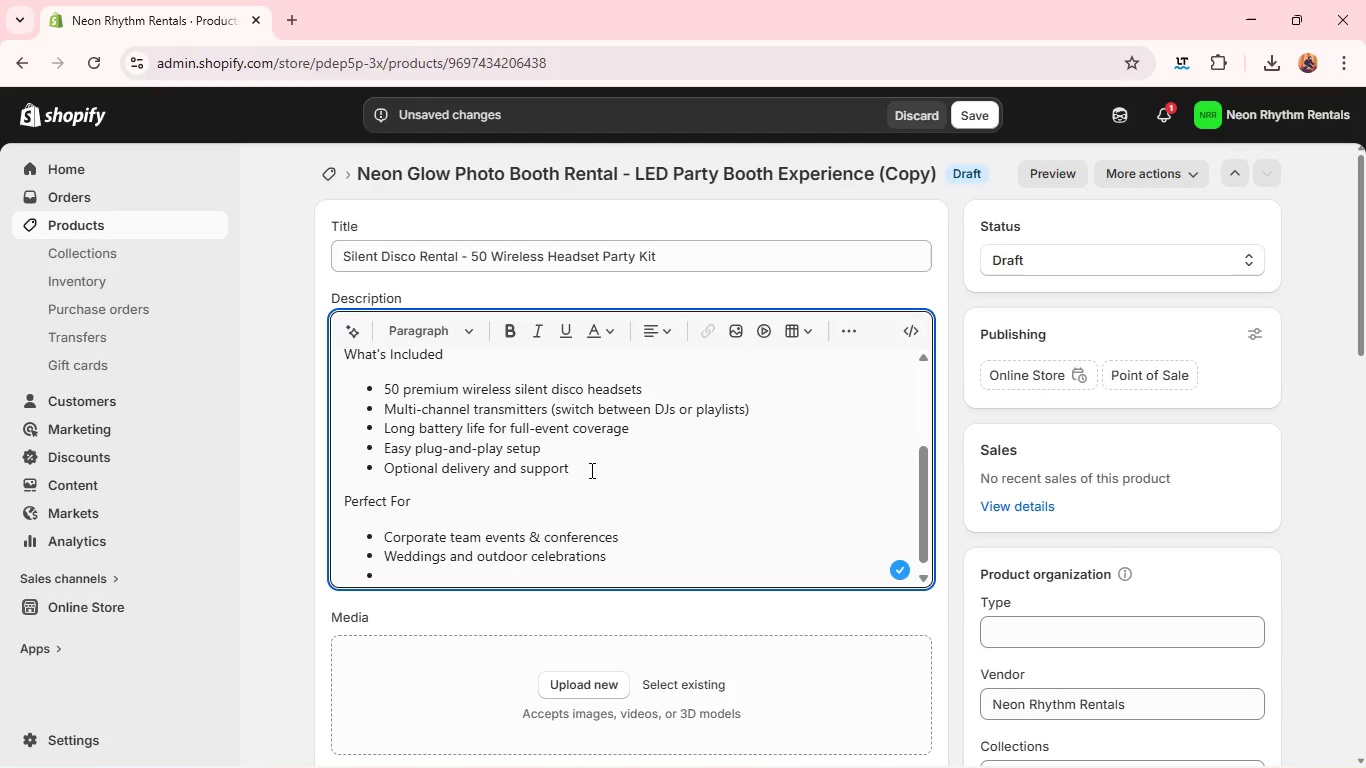 
type(Festivals and private parties)
 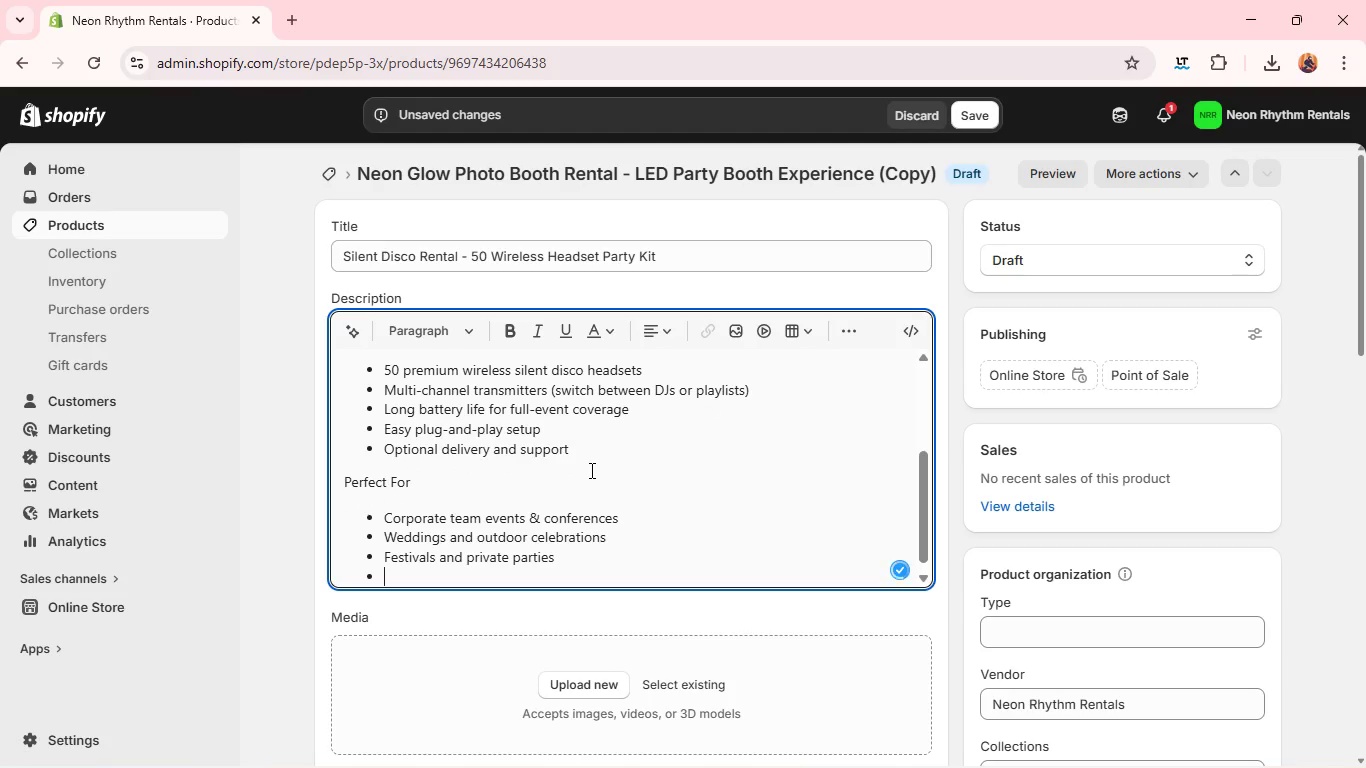 
key(Enter)
 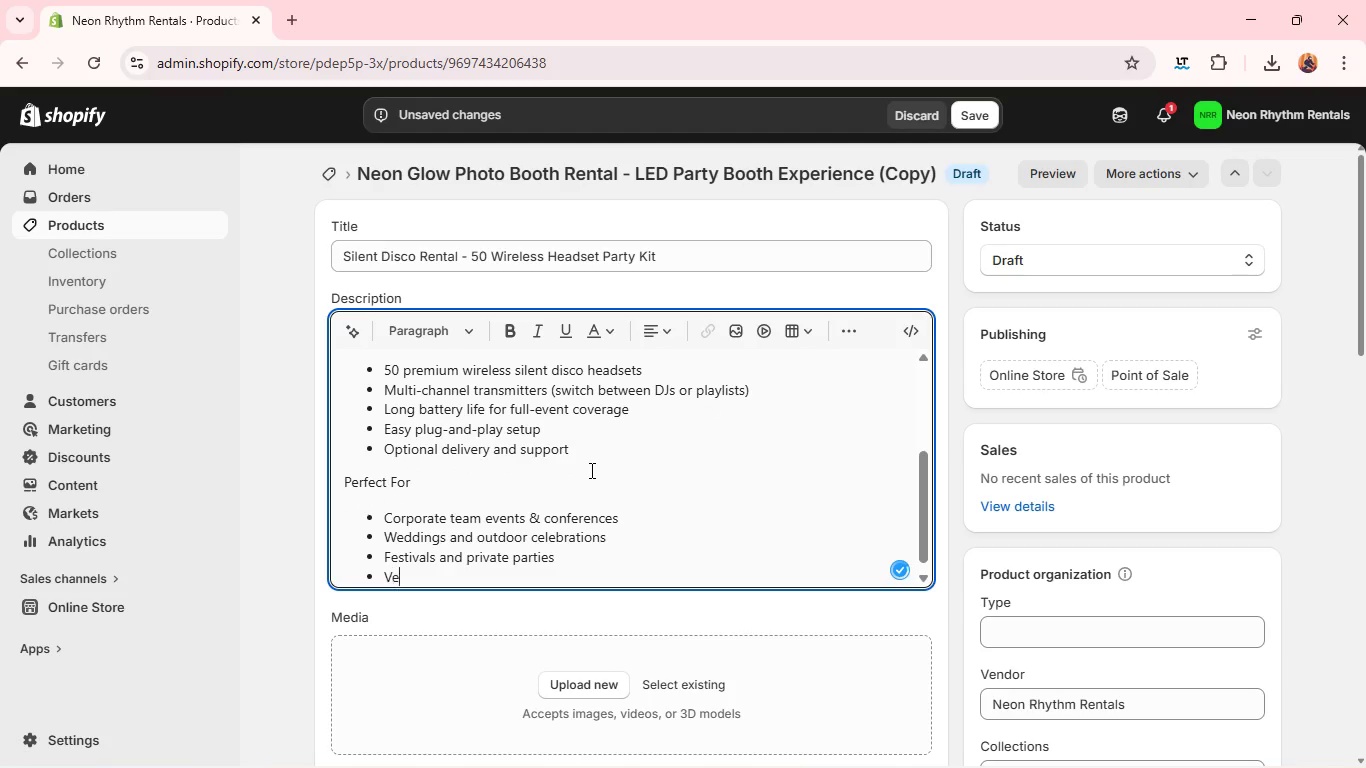 
type(Venues with noise restrictions)
 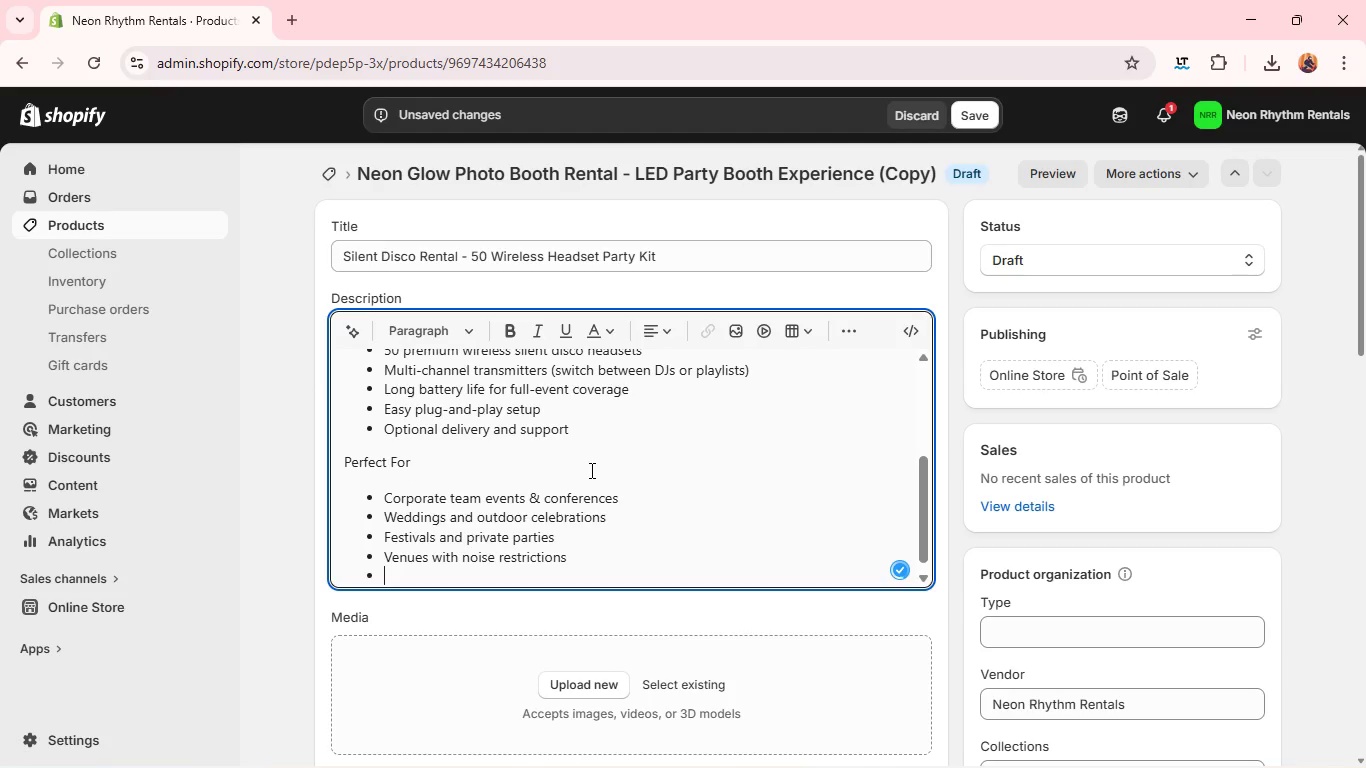 
key(Enter)
 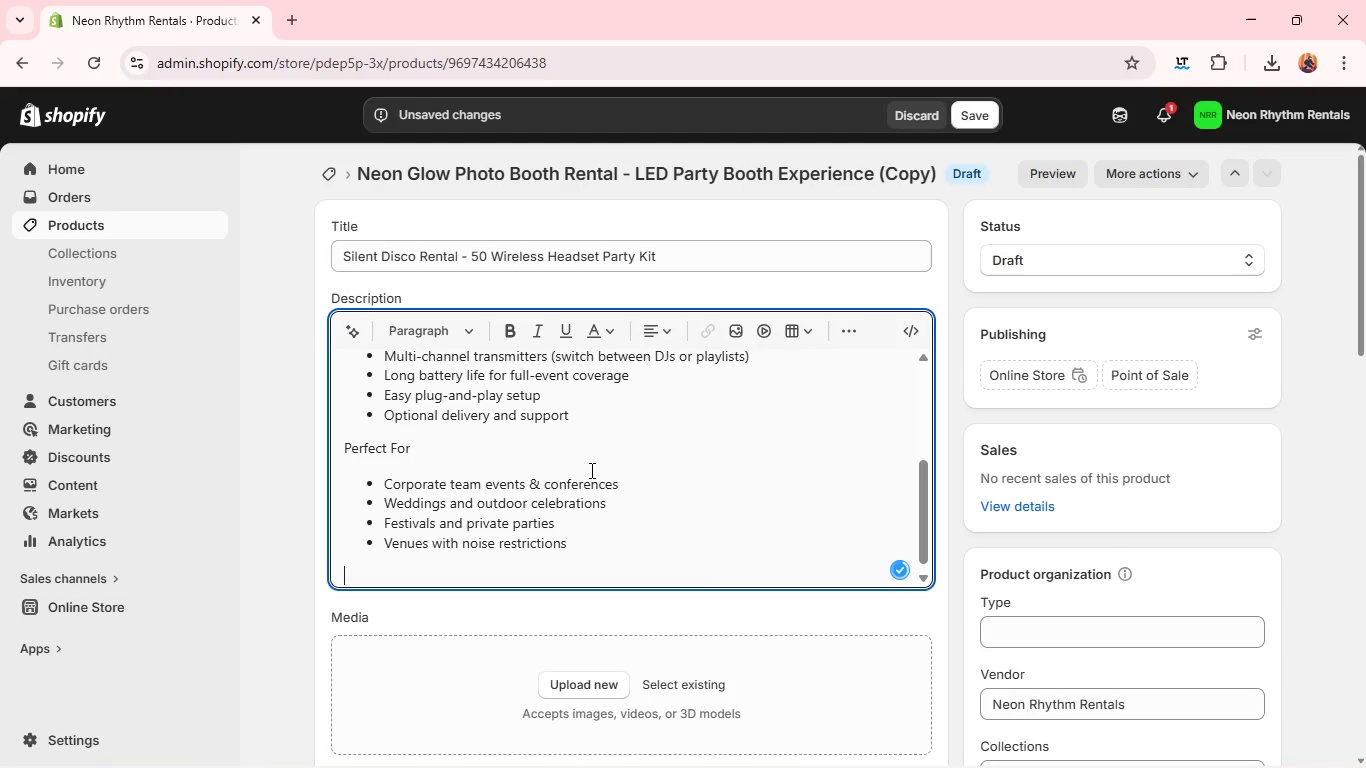 
key(Enter)
 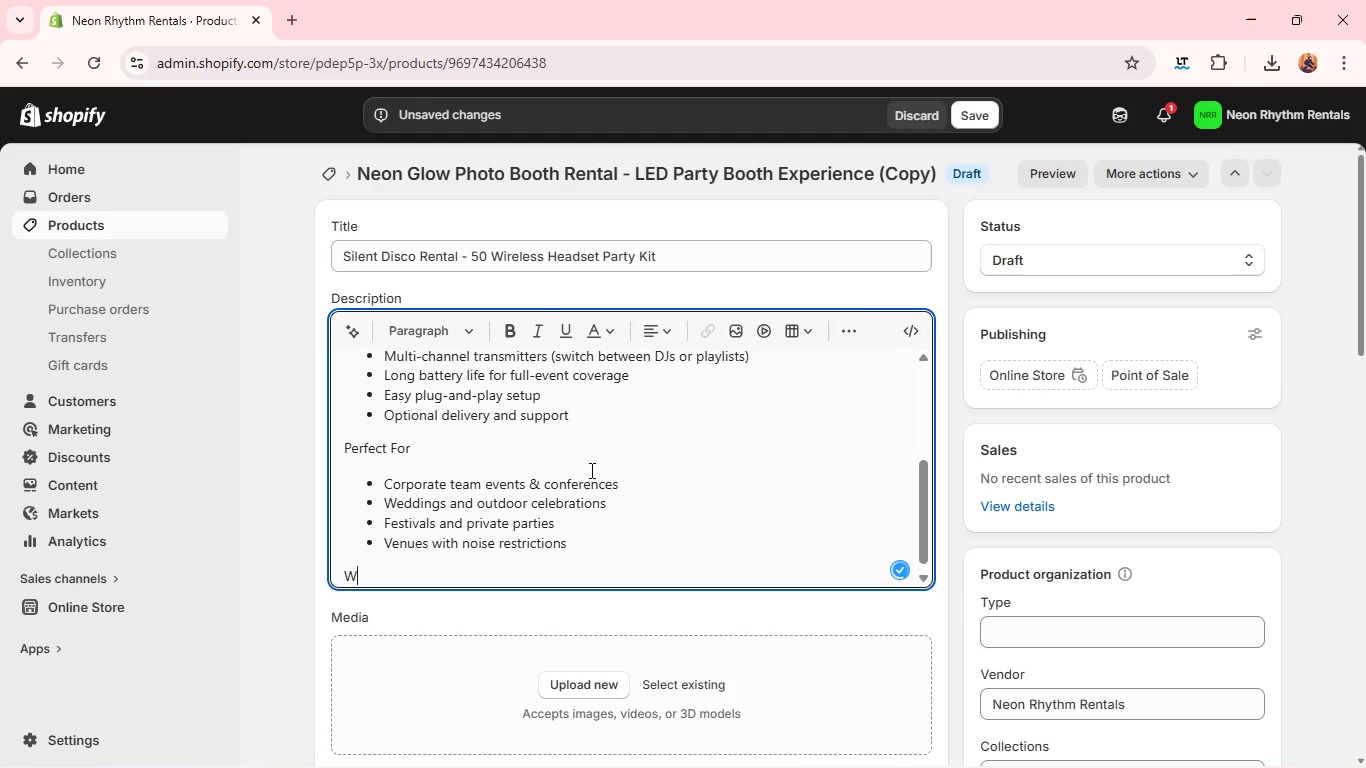 
type(Why You'll Love It)
 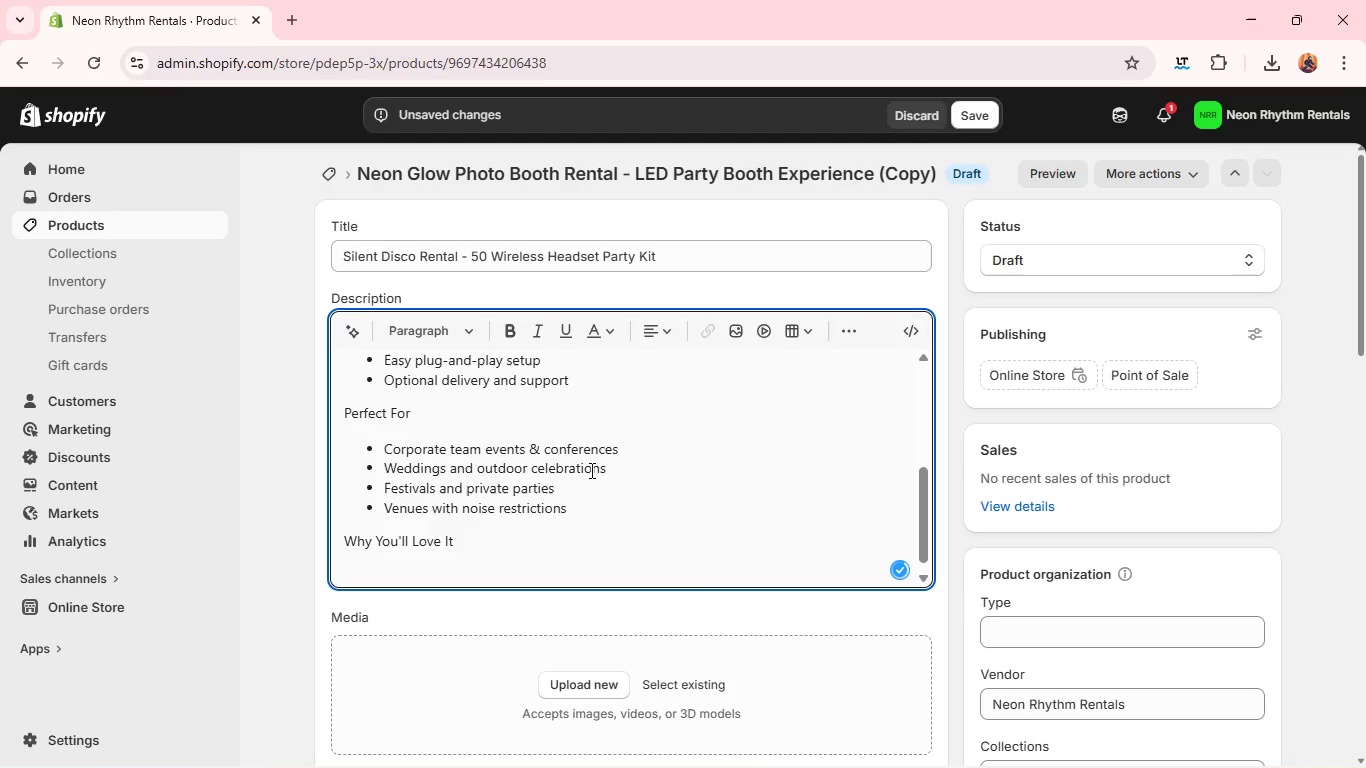 
 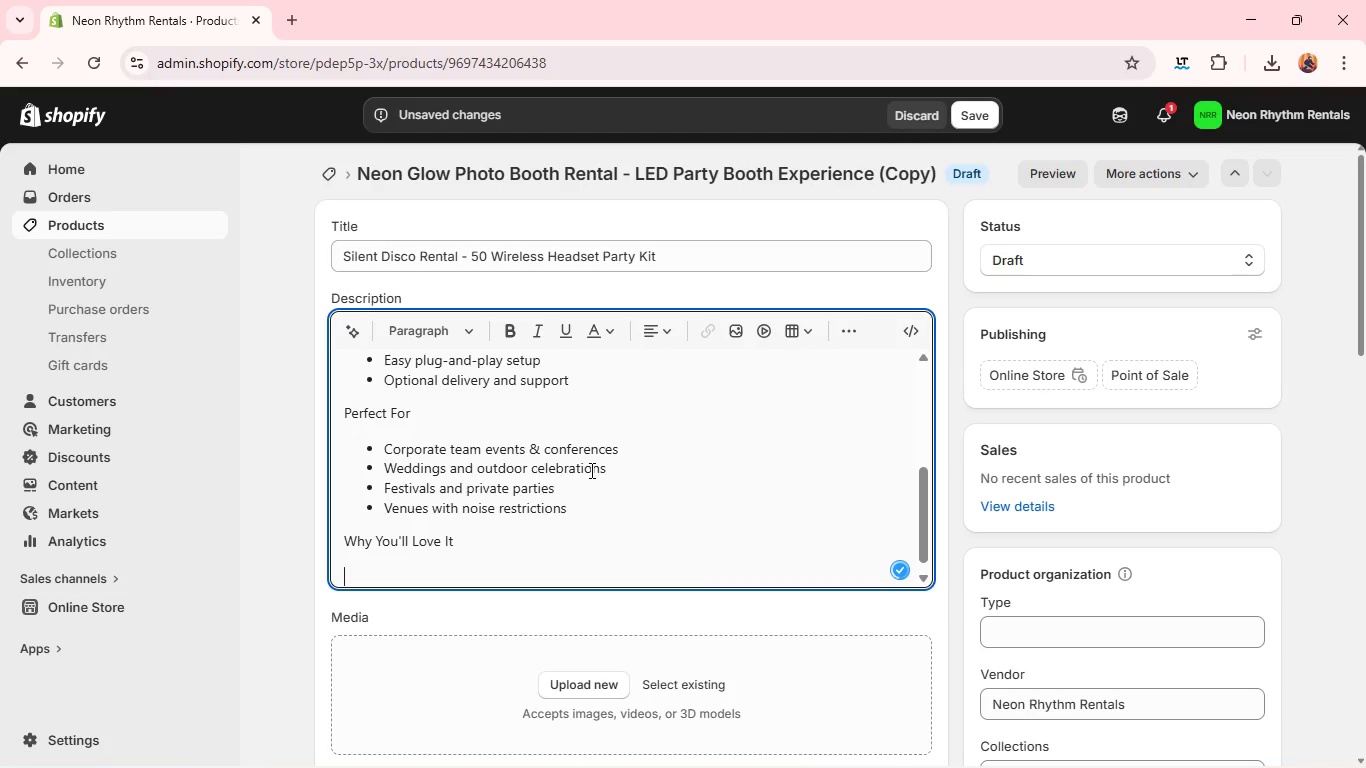 
key(Enter)
 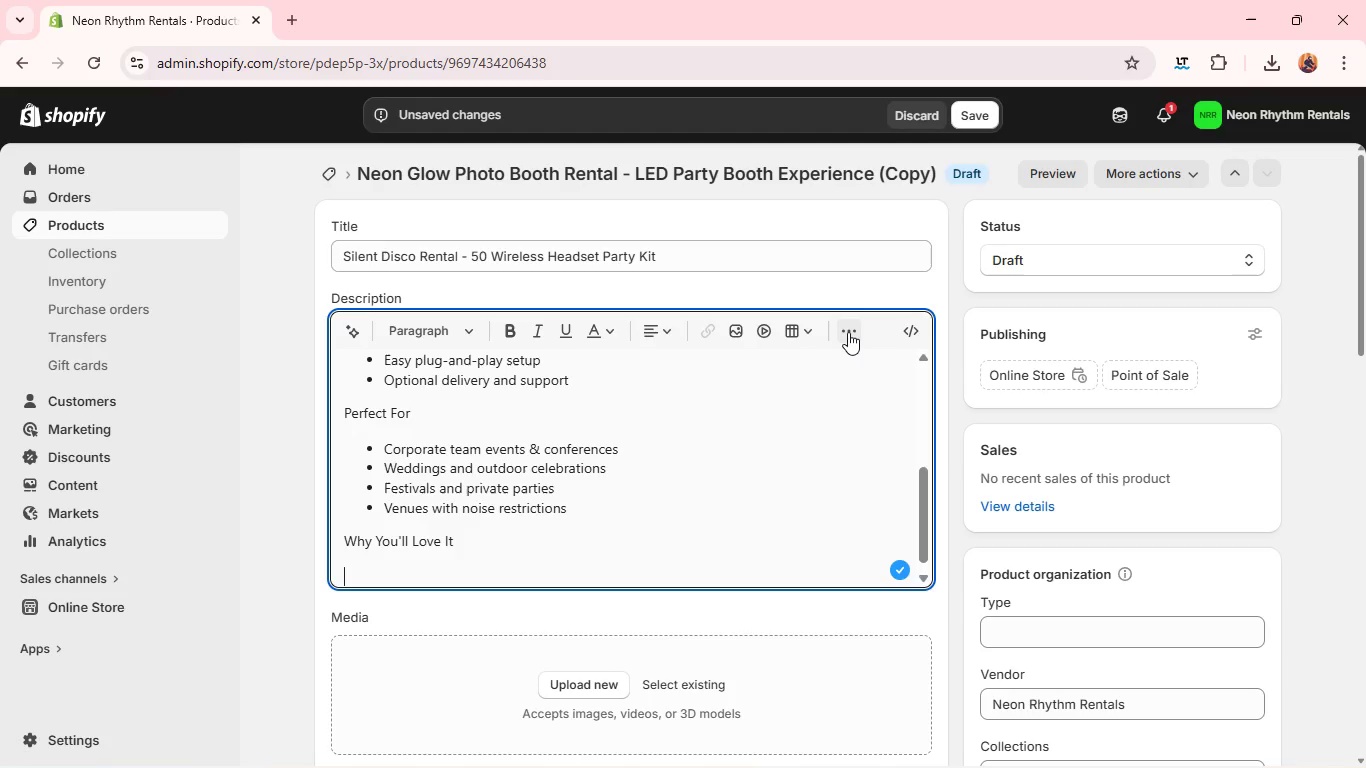 
left_click([848, 332])
 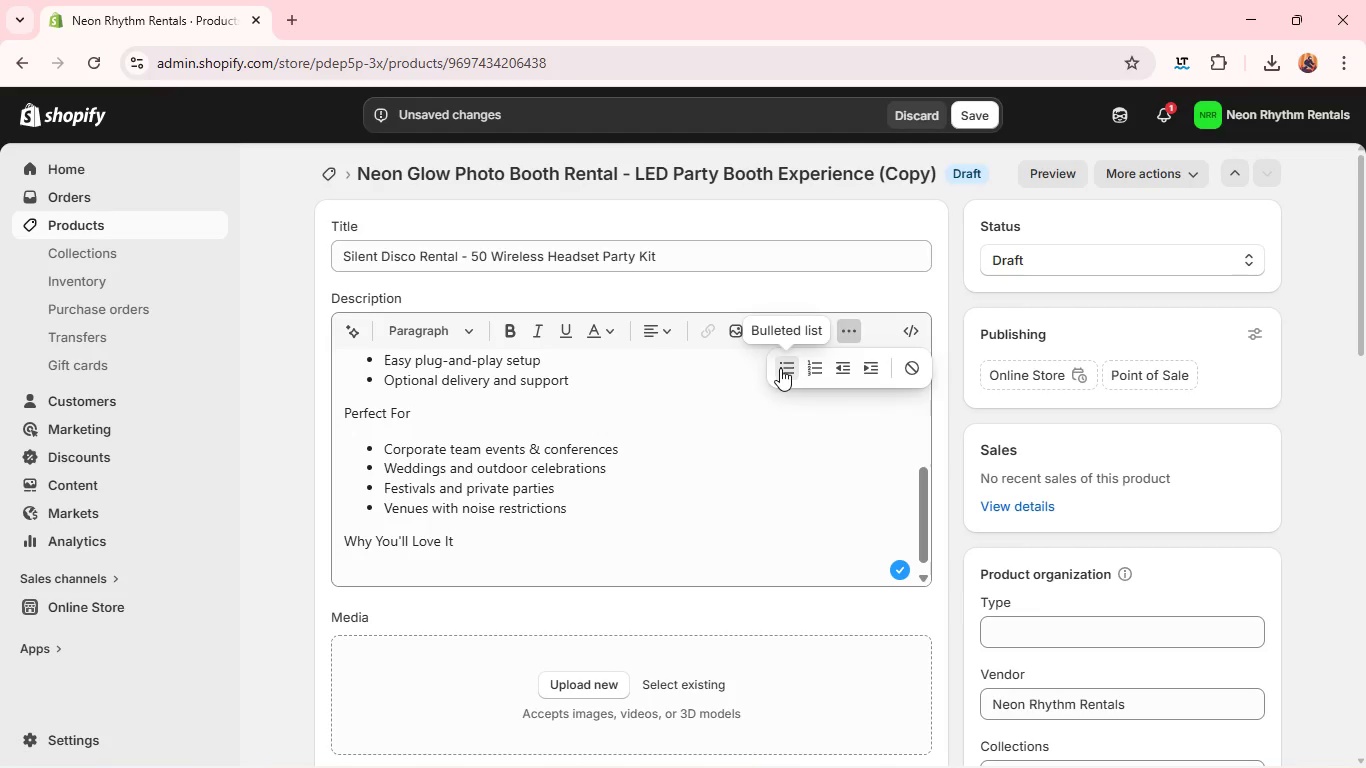 
left_click([780, 368])
 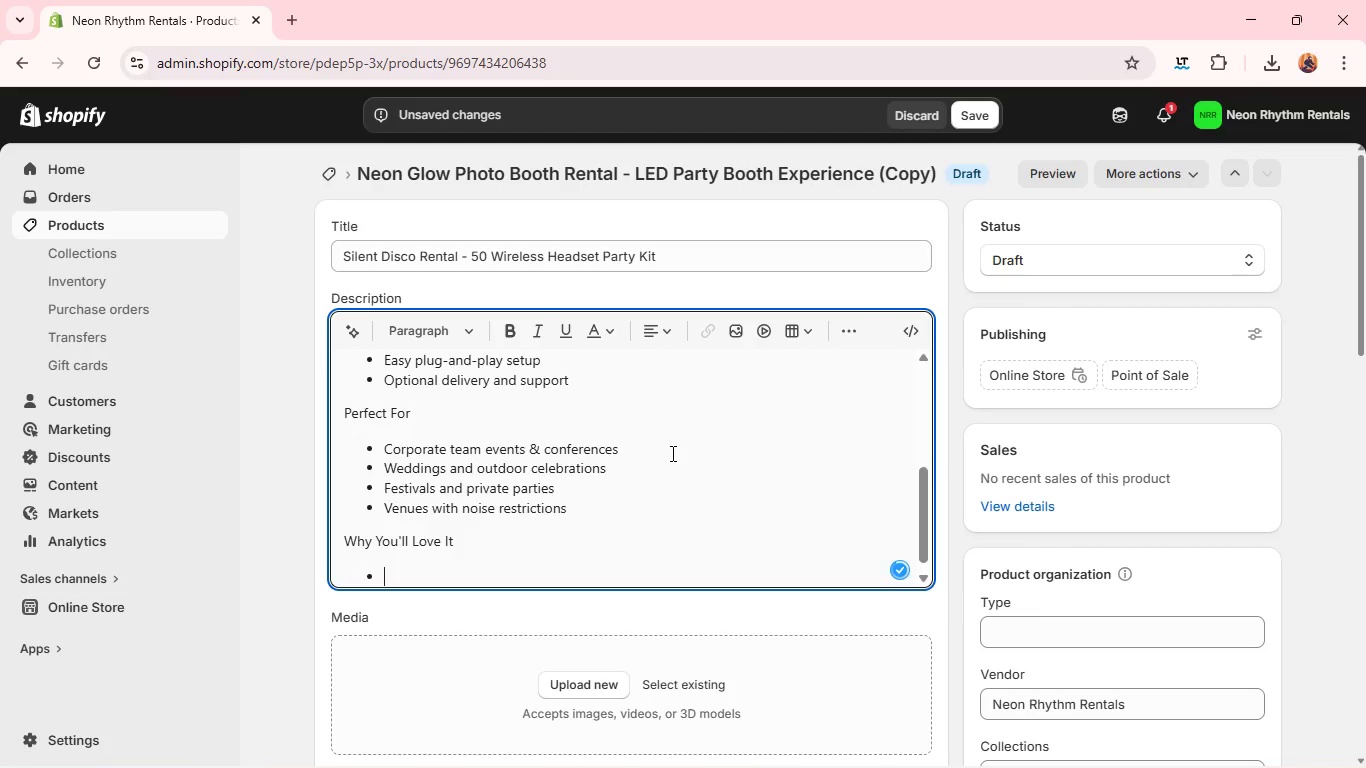 
type(No noise complaints-party anywhere)
 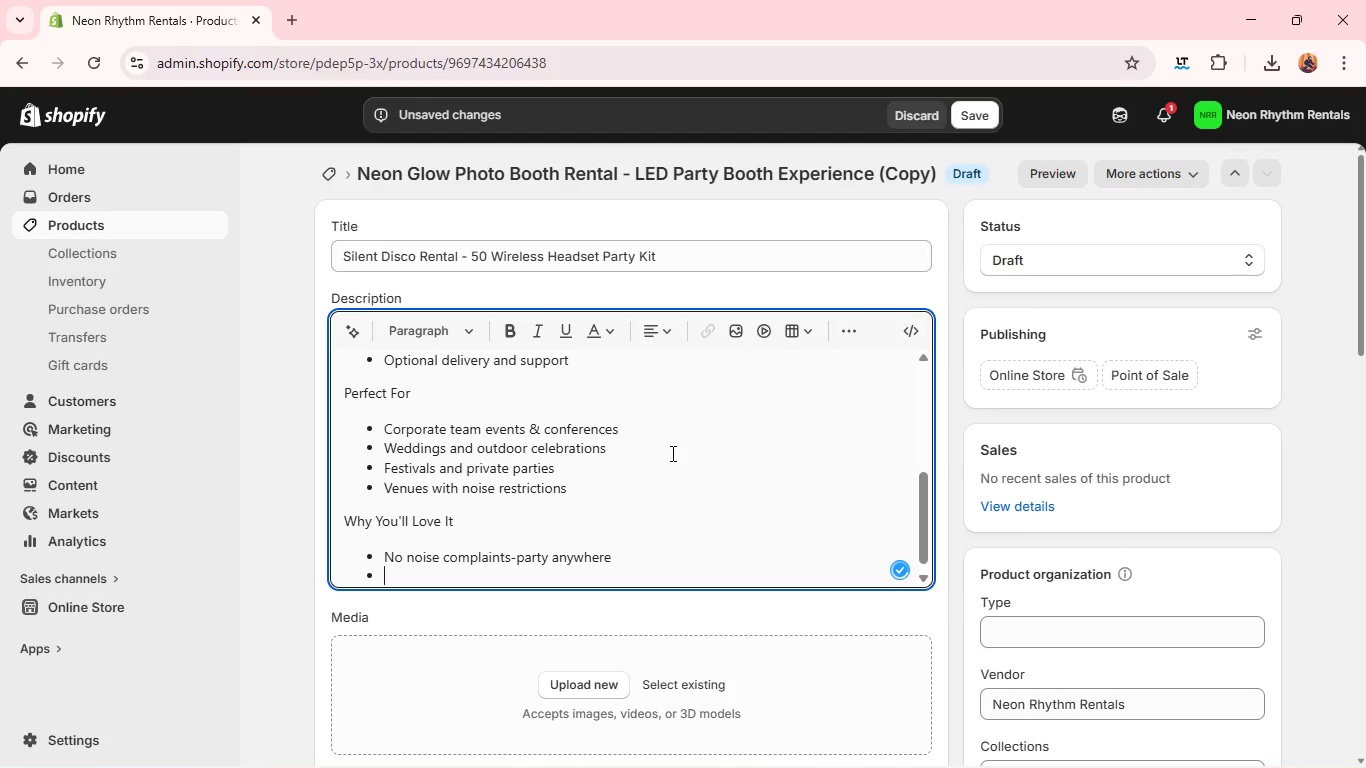 
key(Enter)
 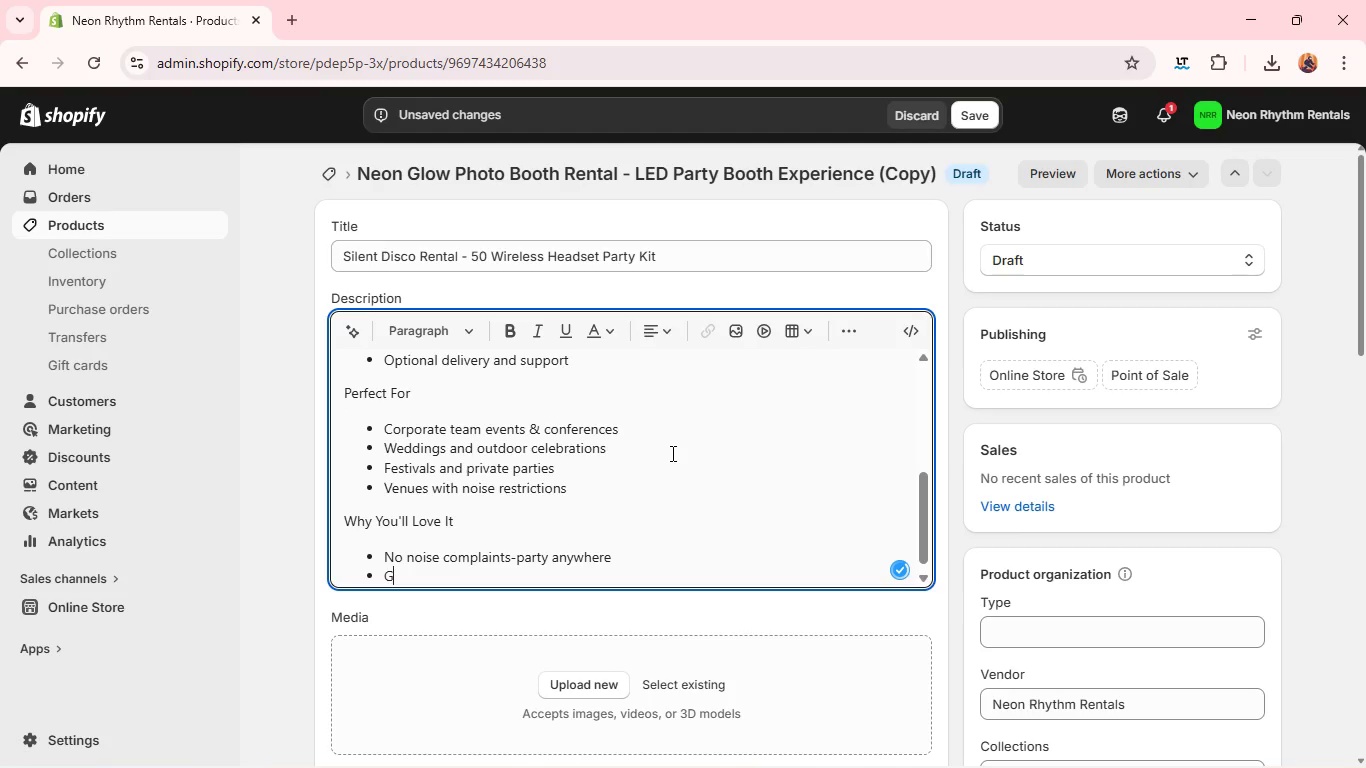 
type(Guests choose their own music channel )
 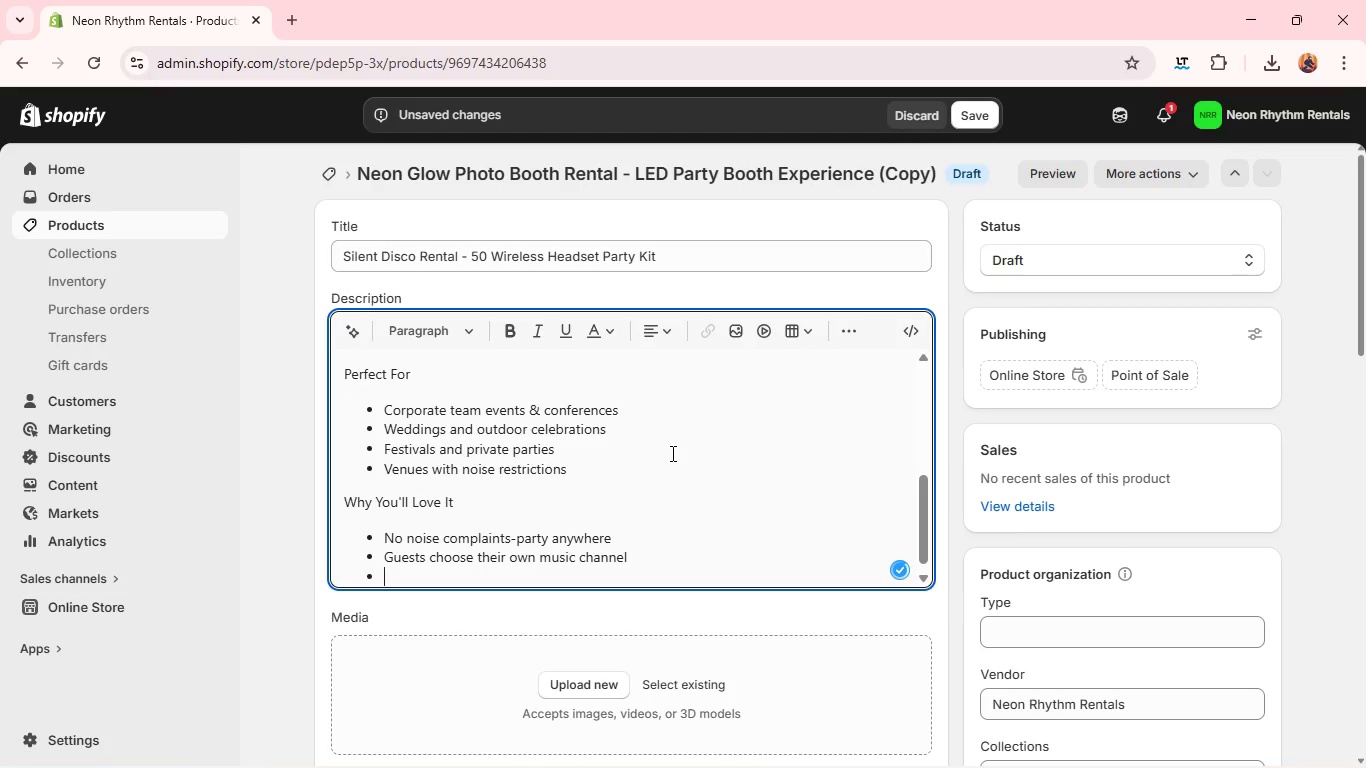 
key(Enter)
 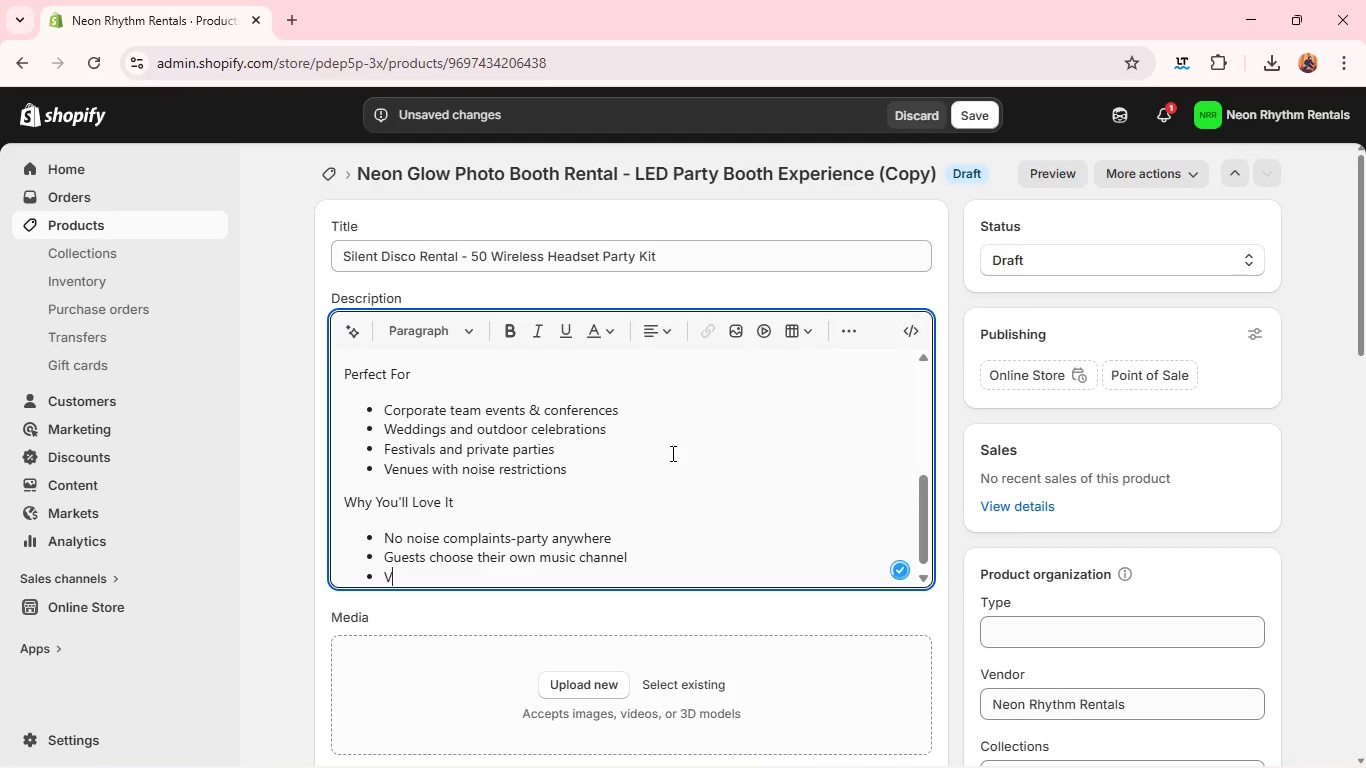 
type(Visually exciting with glowing)
 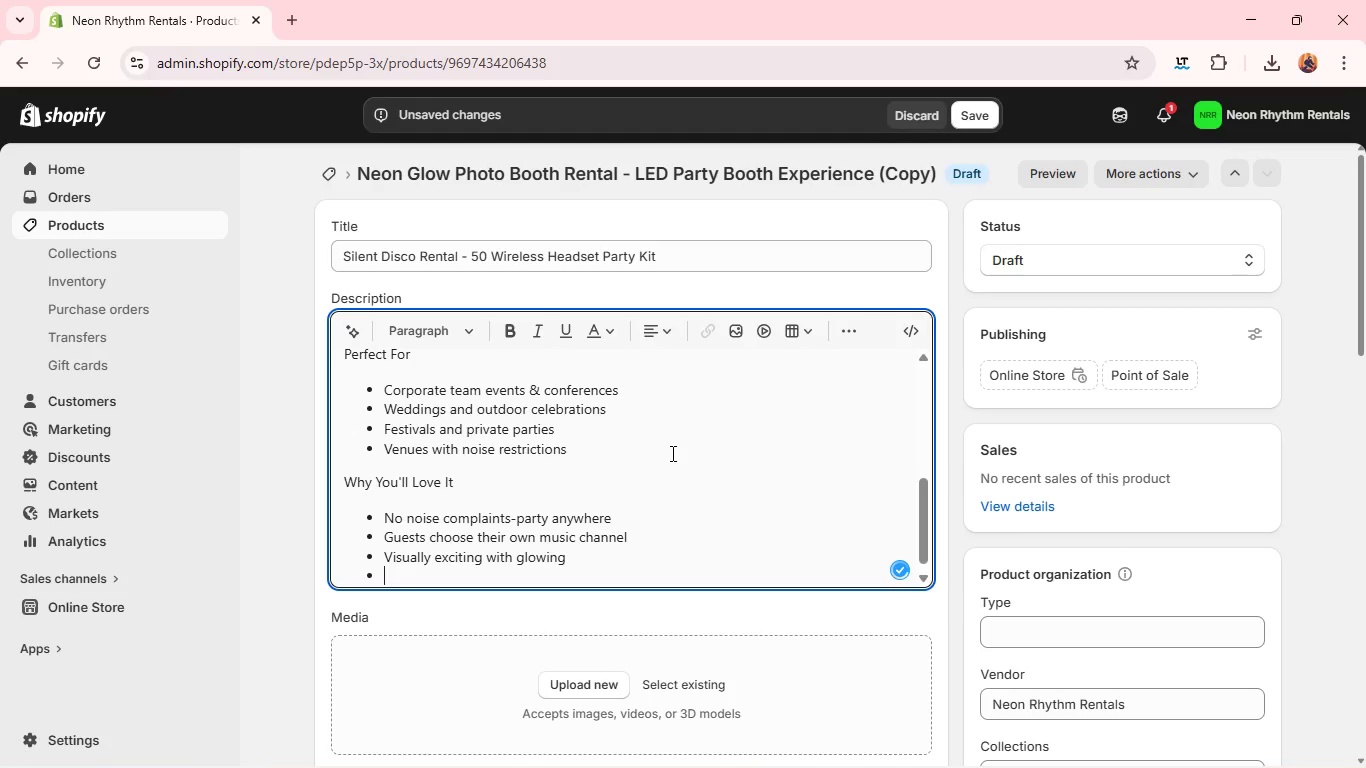 
key(Enter)
 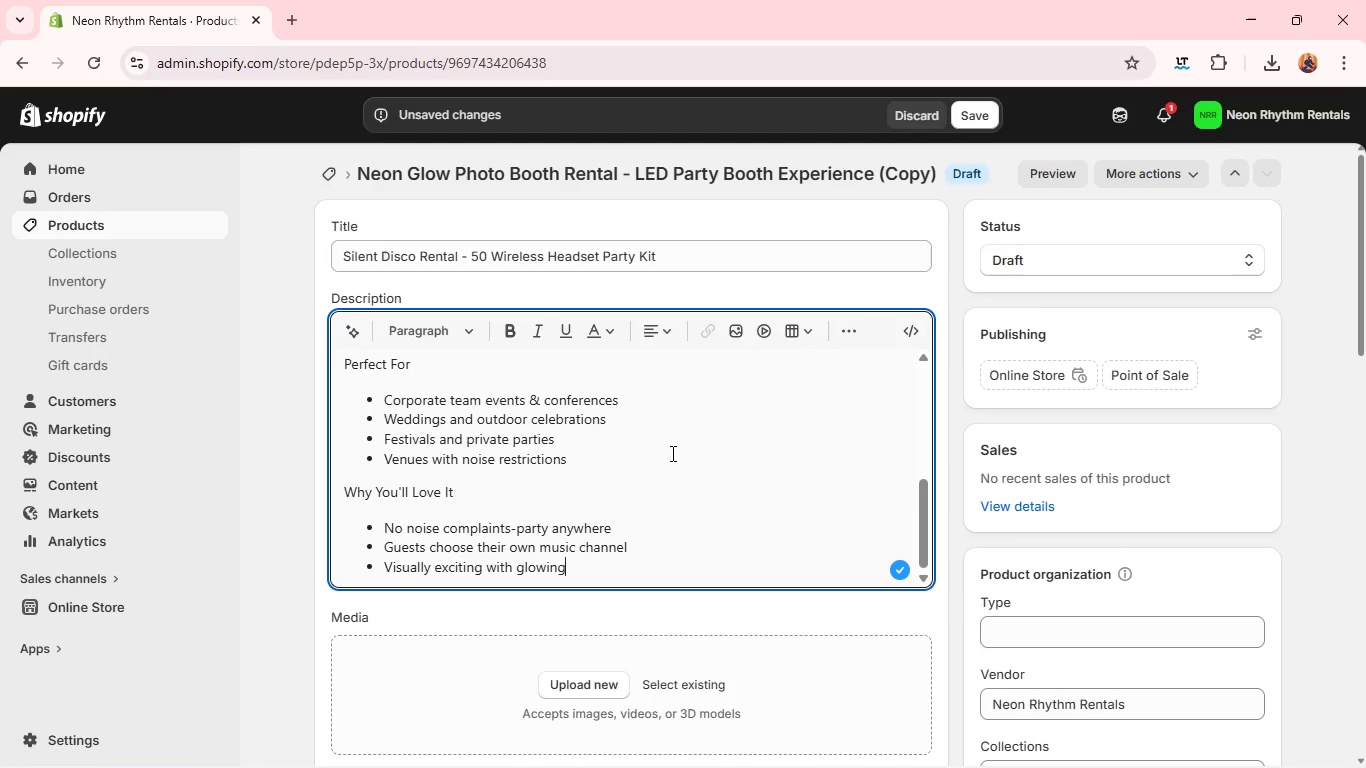 
key(Backspace)
type( headphones)
 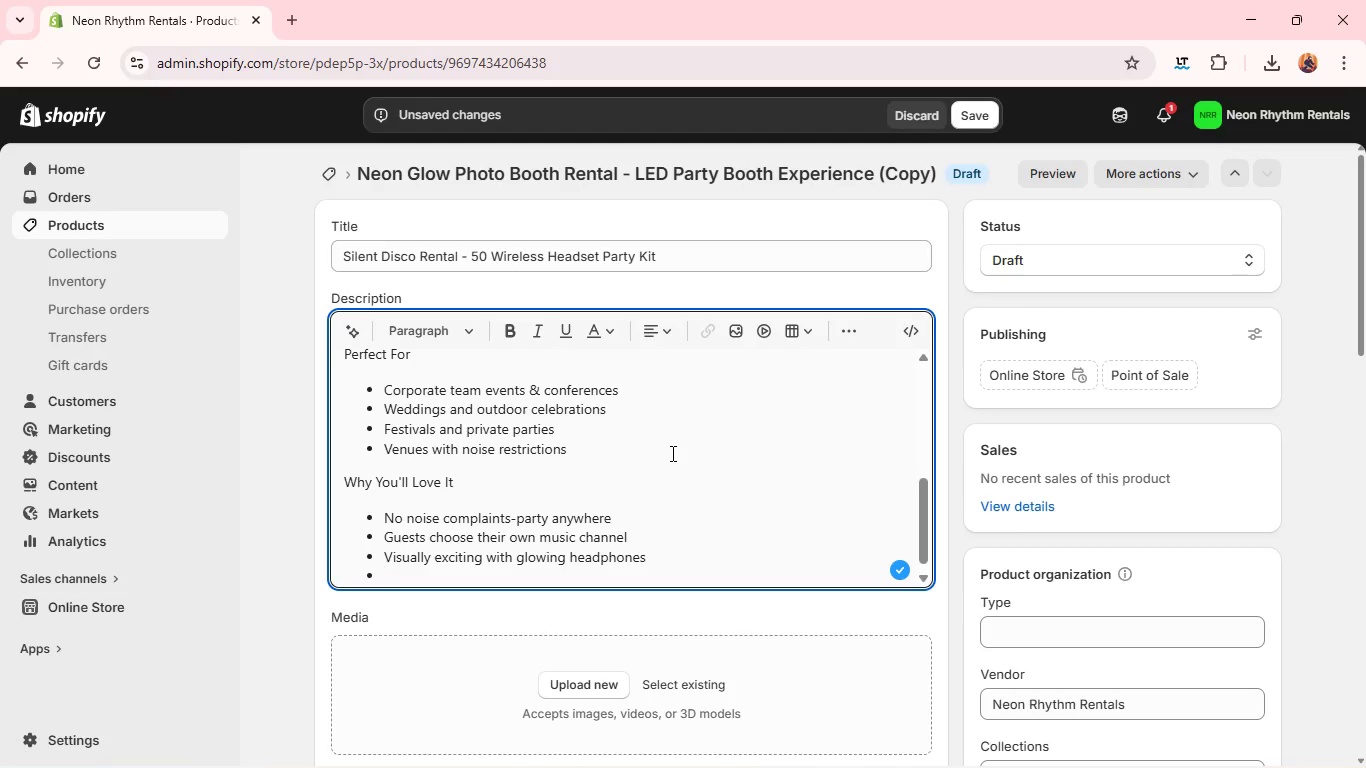 
key(Enter)
 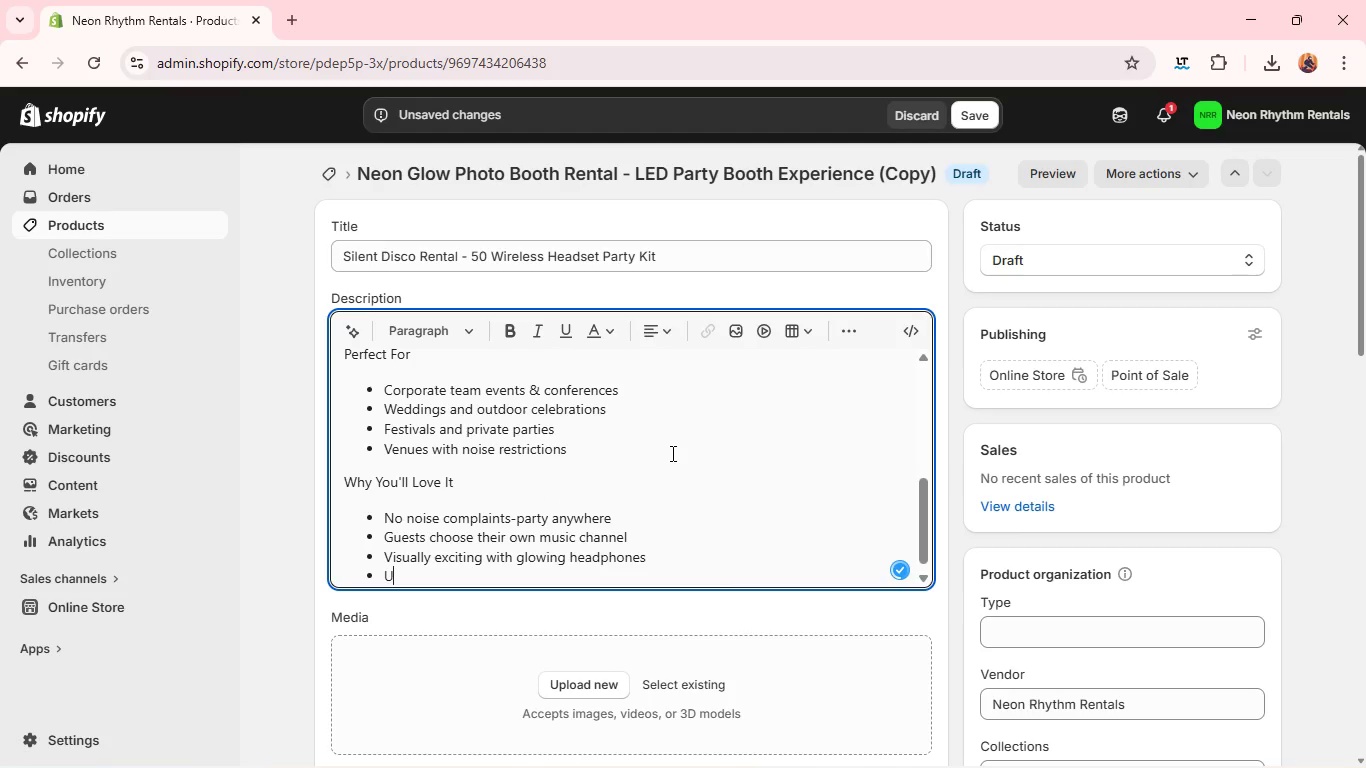 
type(Unique, memorable experience )
 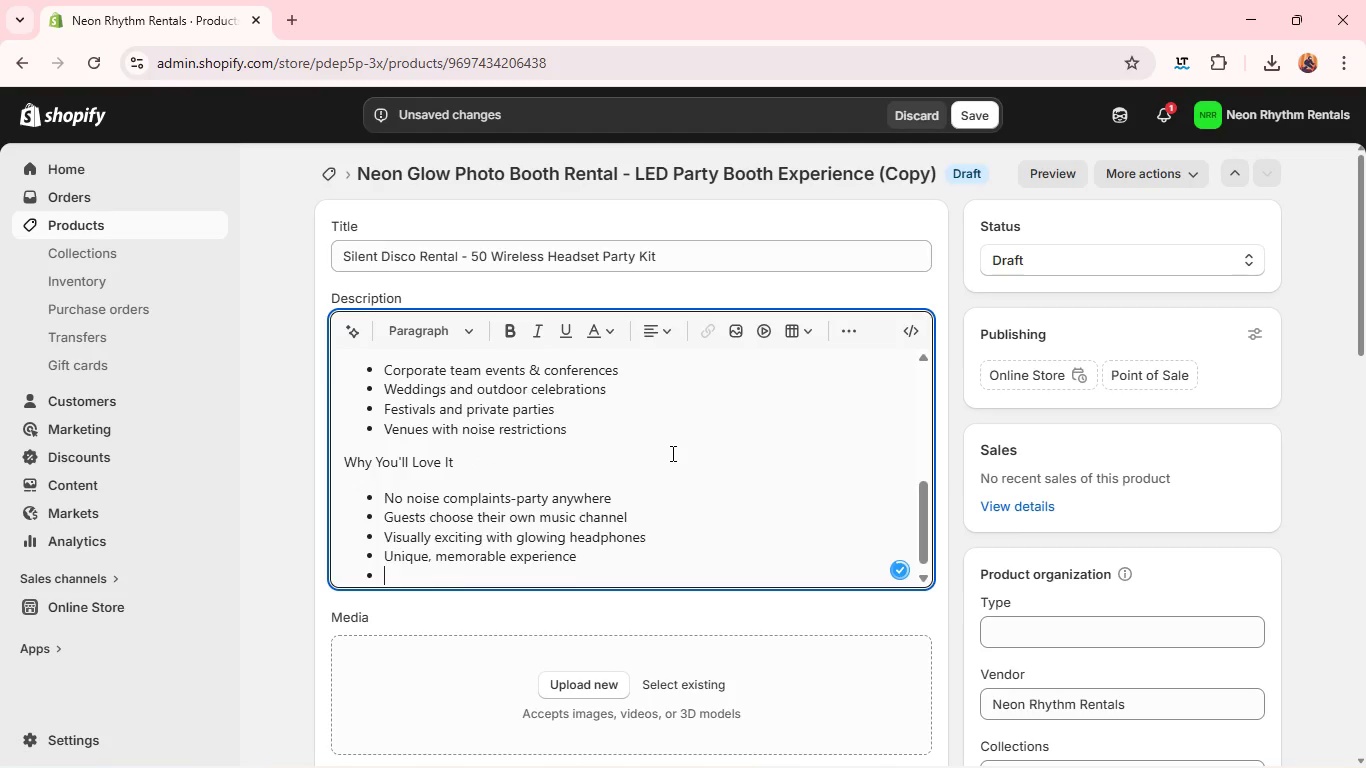 
key(Enter)
 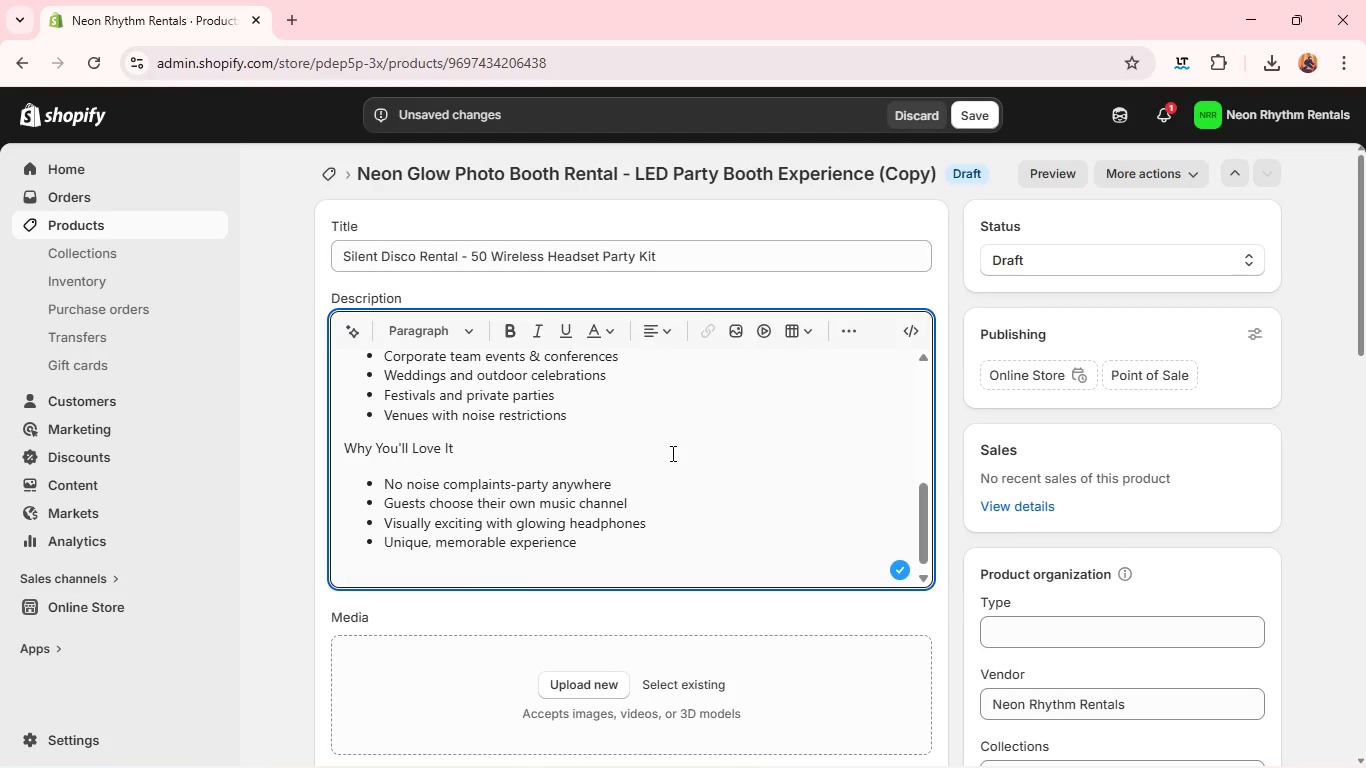 
key(Enter)
 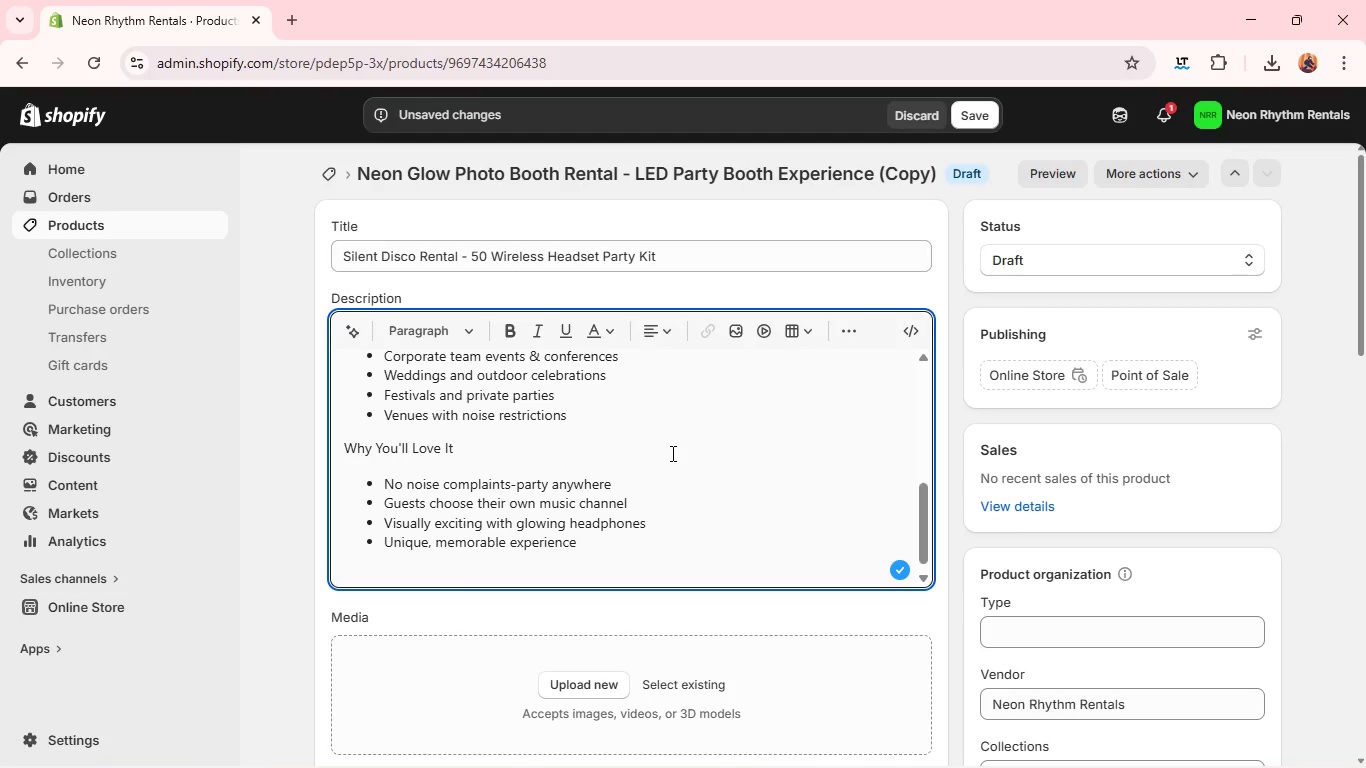 
type(Bring your event to l)
key(Backspace)
type(life-without turning the volume down.)
 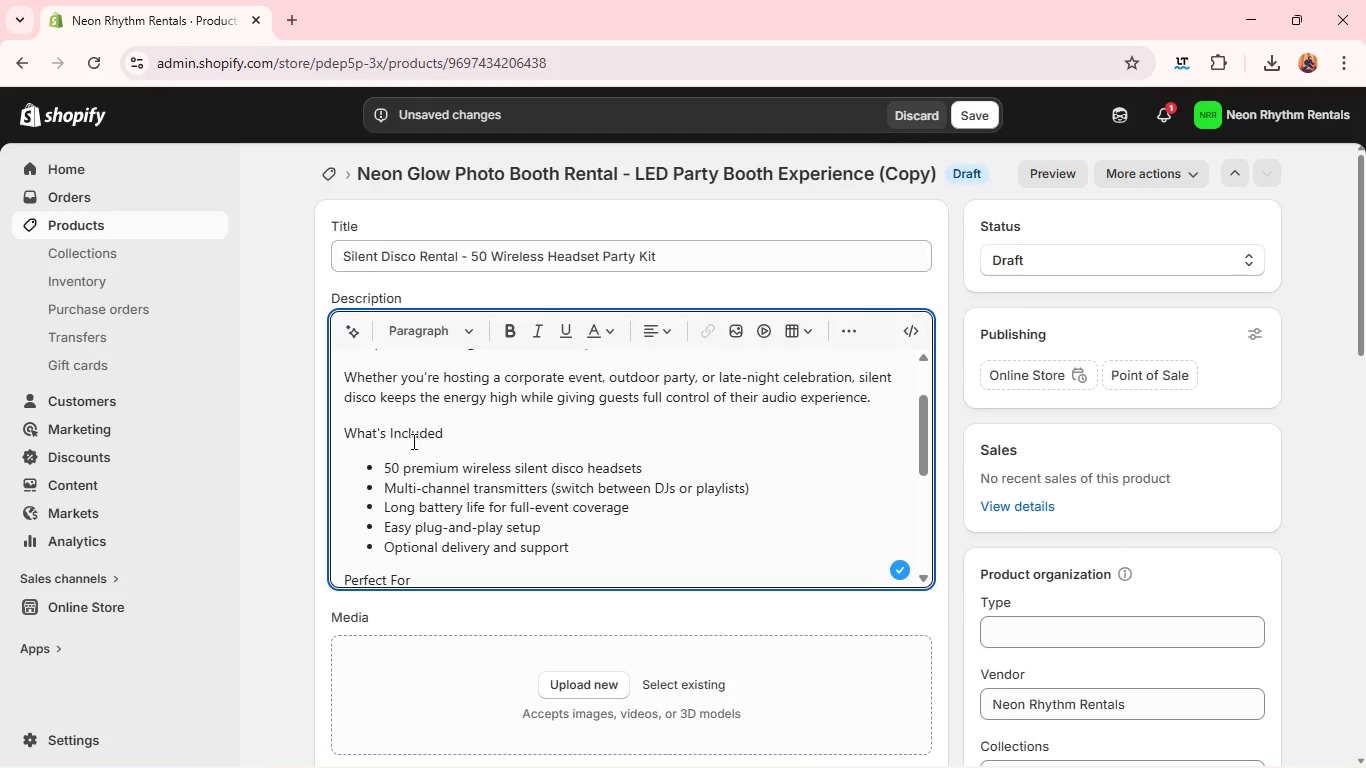 
double_click([403, 432])
 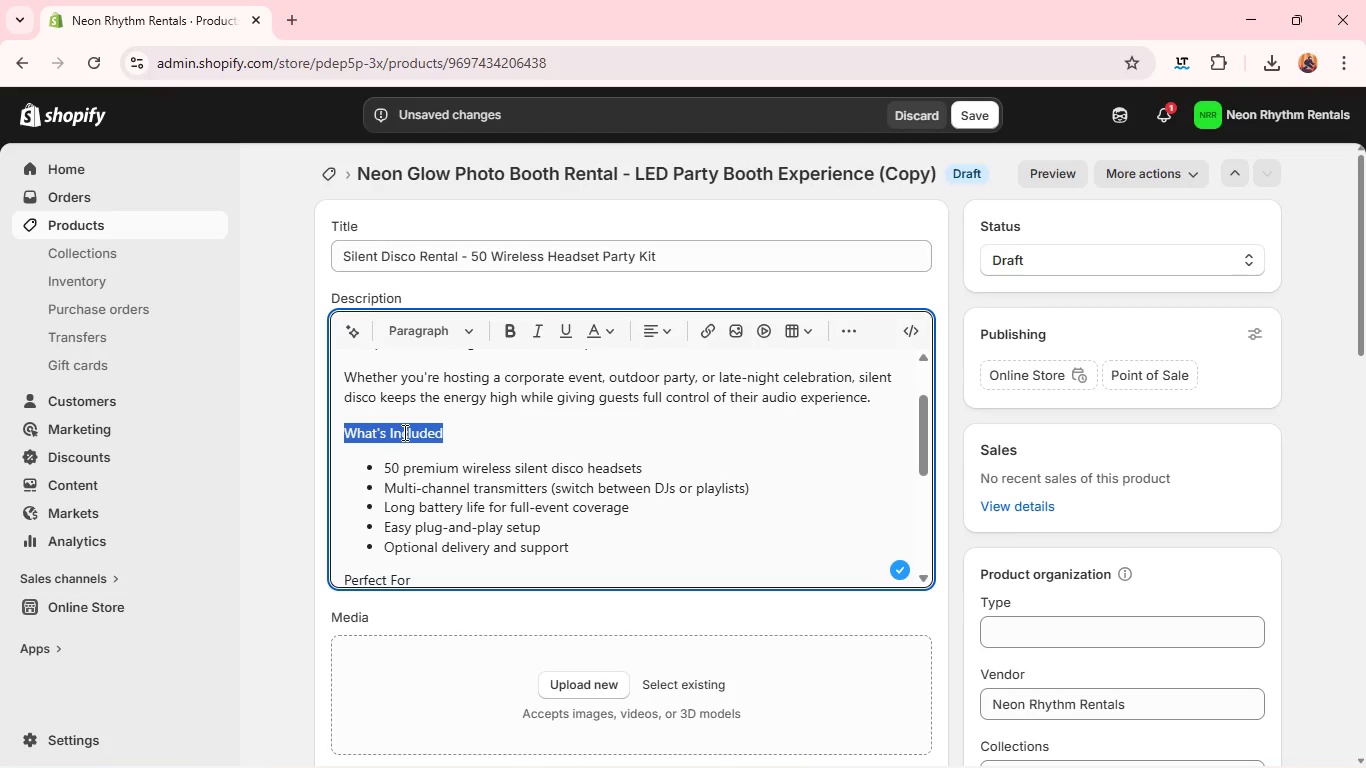 
triple_click([403, 432])
 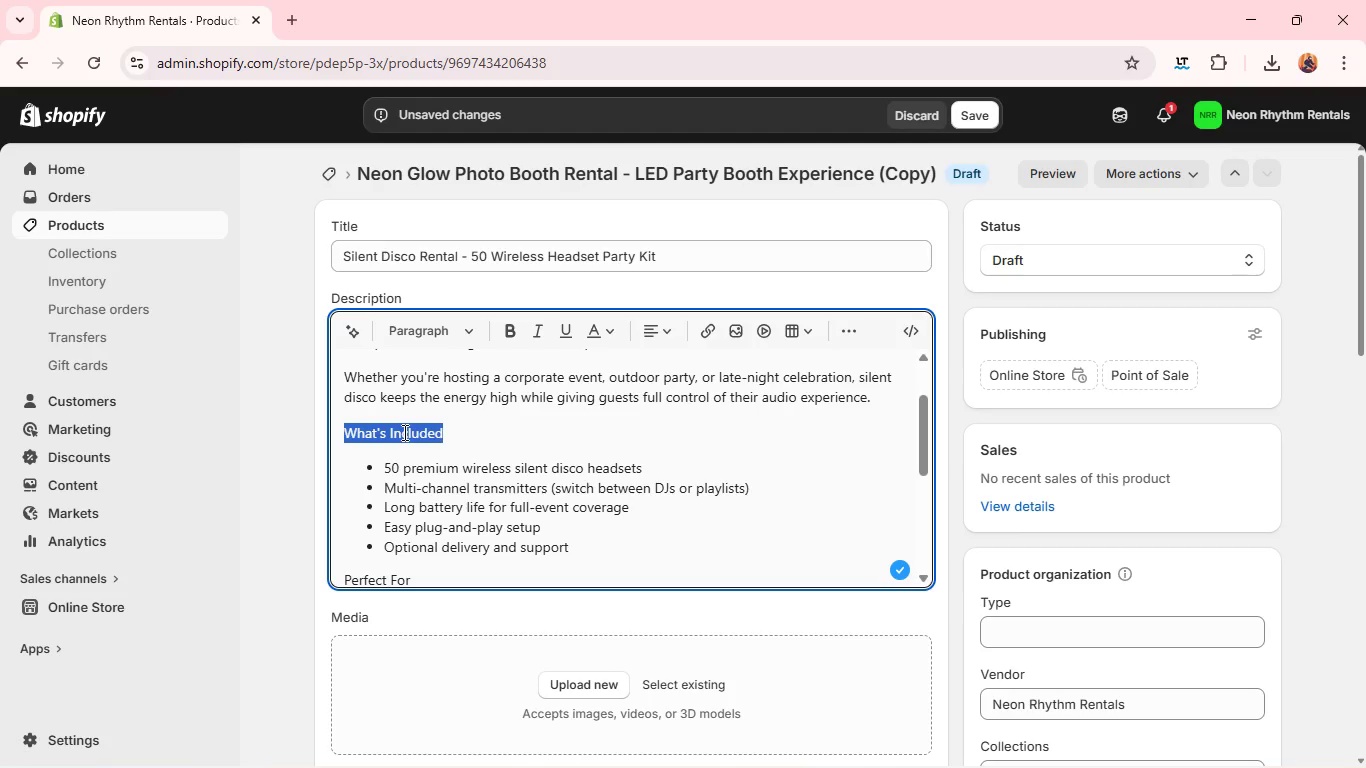 
key(Control+B)
 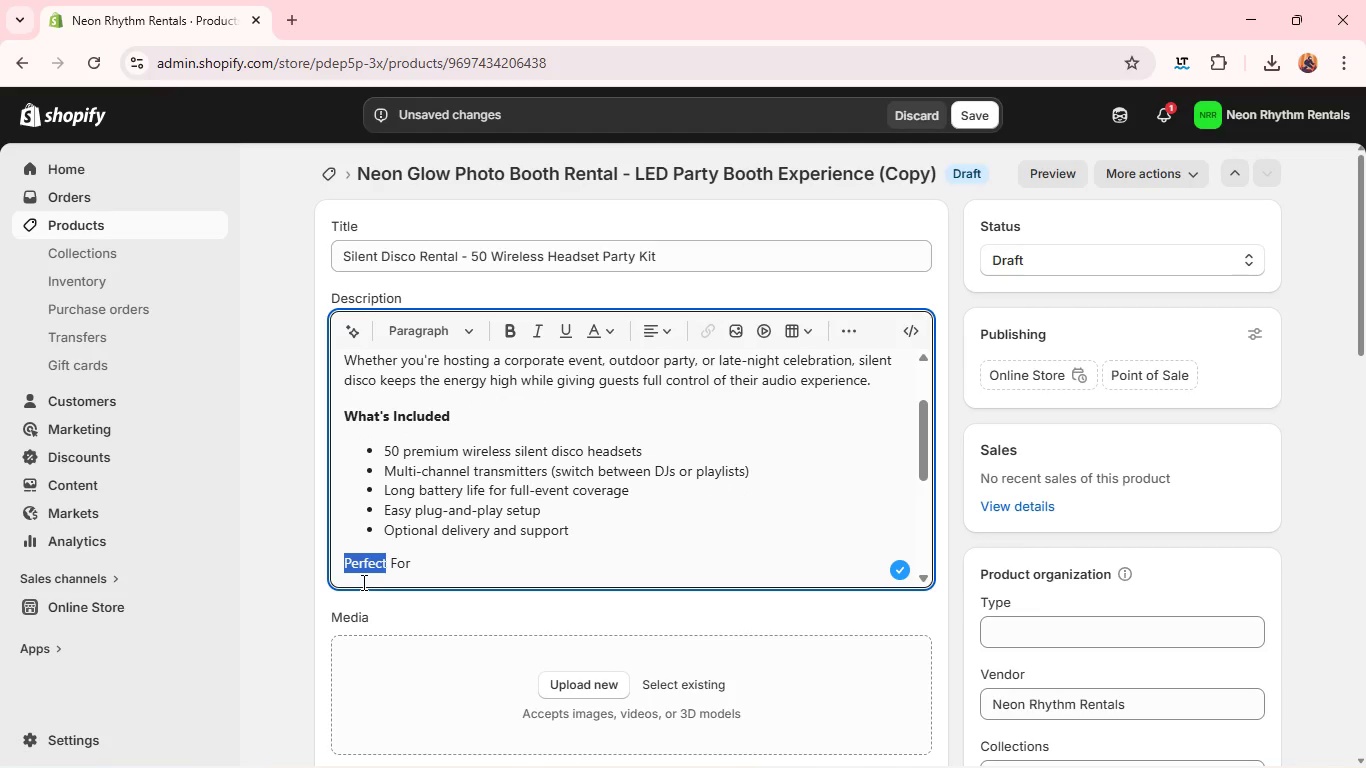 
double_click([362, 582])
 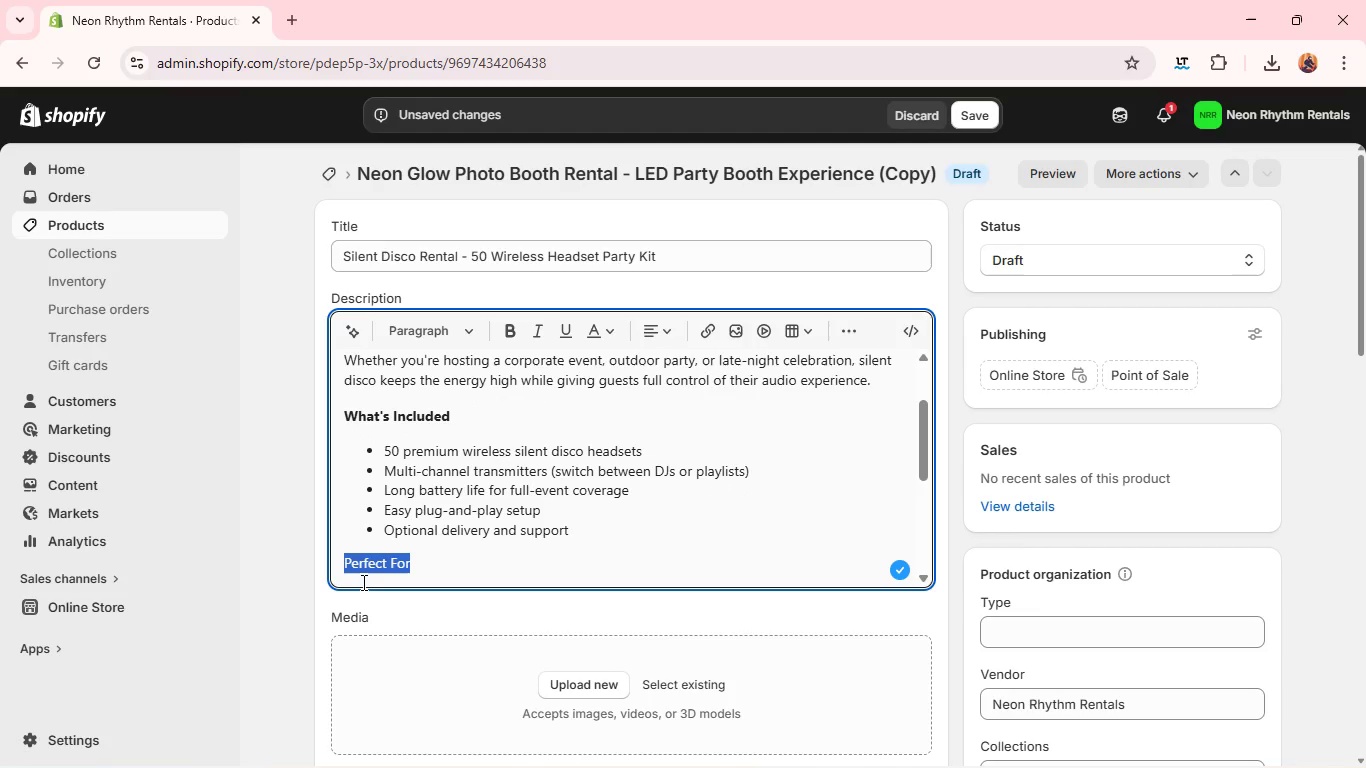 
triple_click([362, 582])
 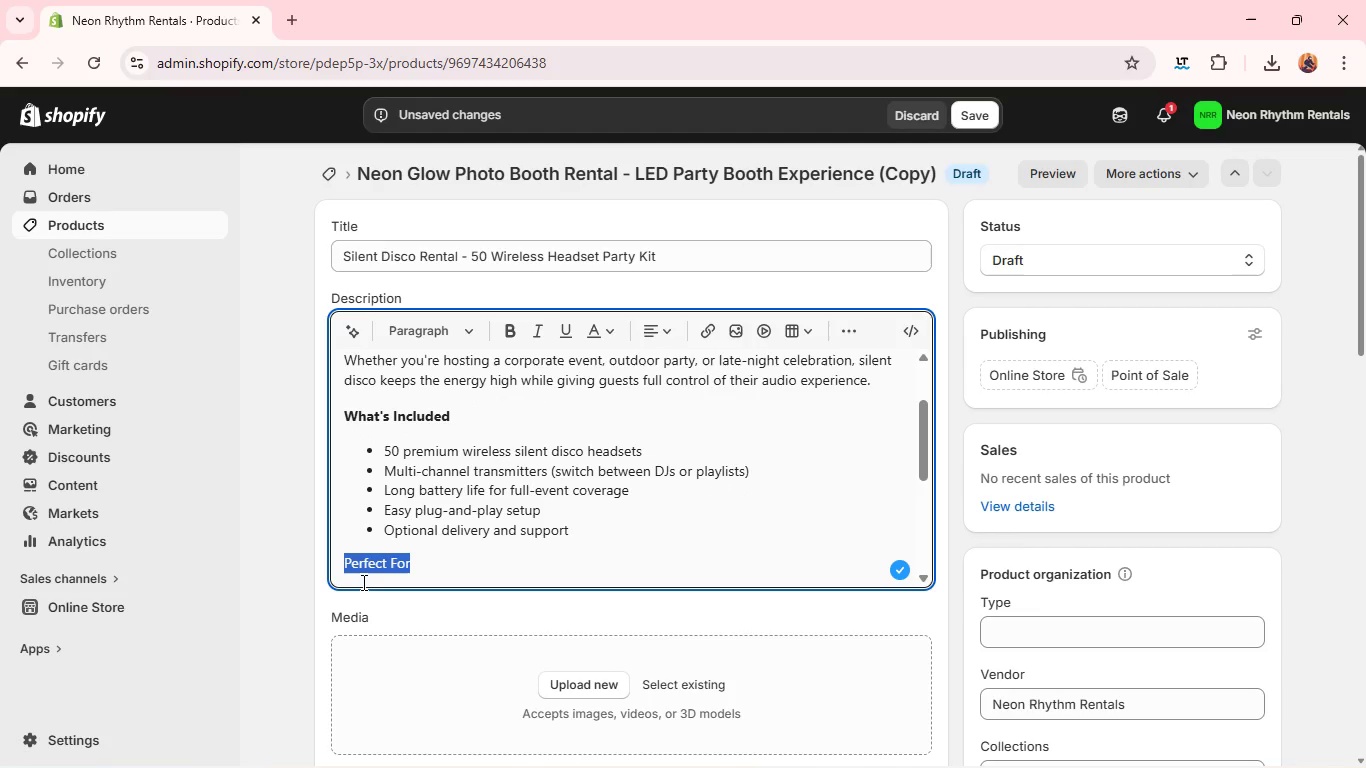 
triple_click([362, 582])
 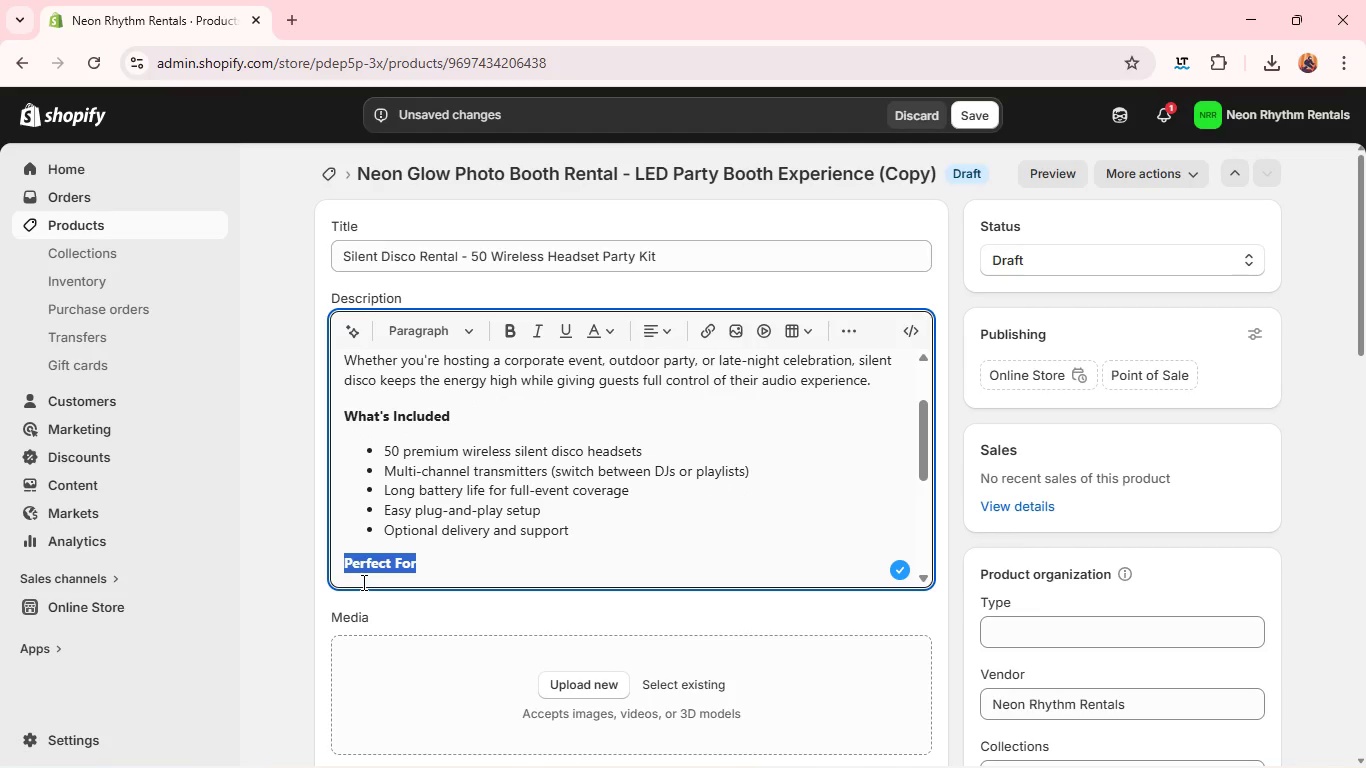 
key(Control+B)
 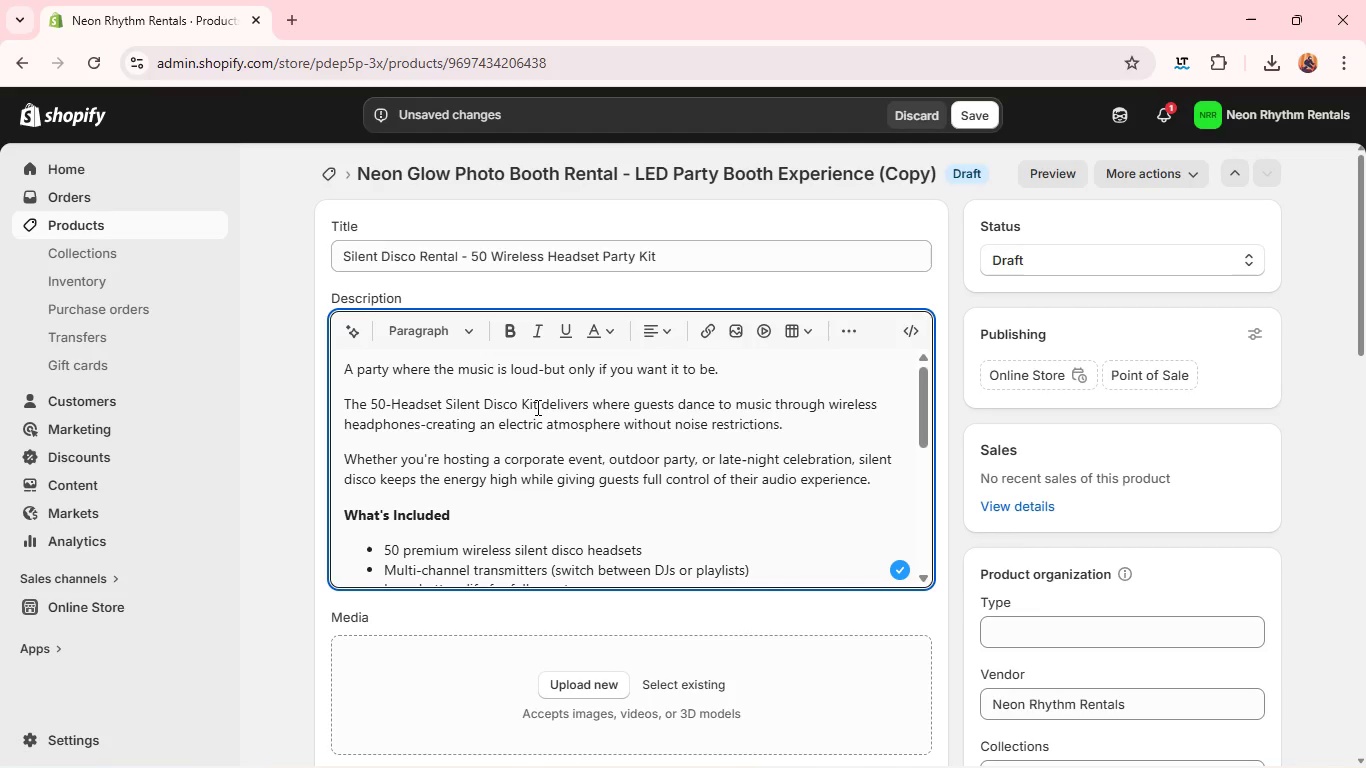 
wait(7.67)
 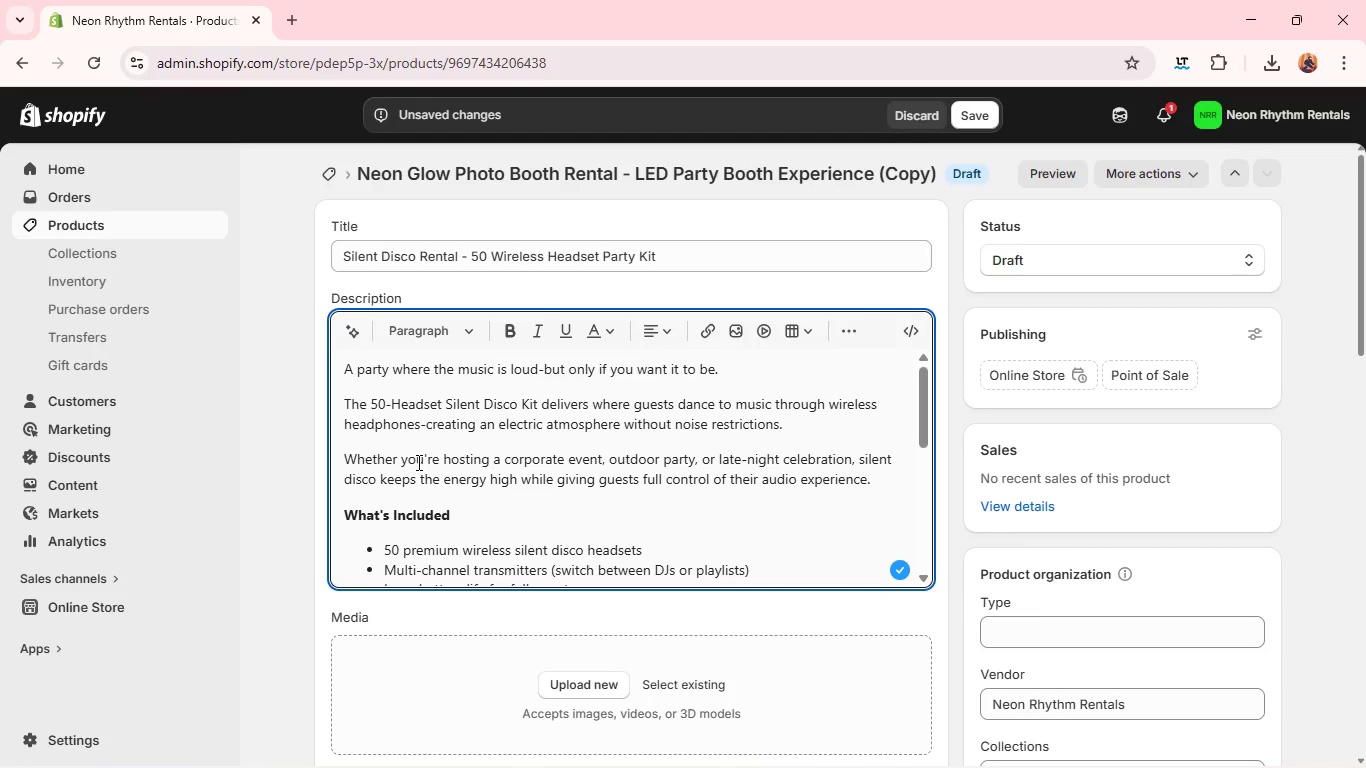 
left_click_drag(start_coordinate=[536, 407], to_coordinate=[373, 397])
 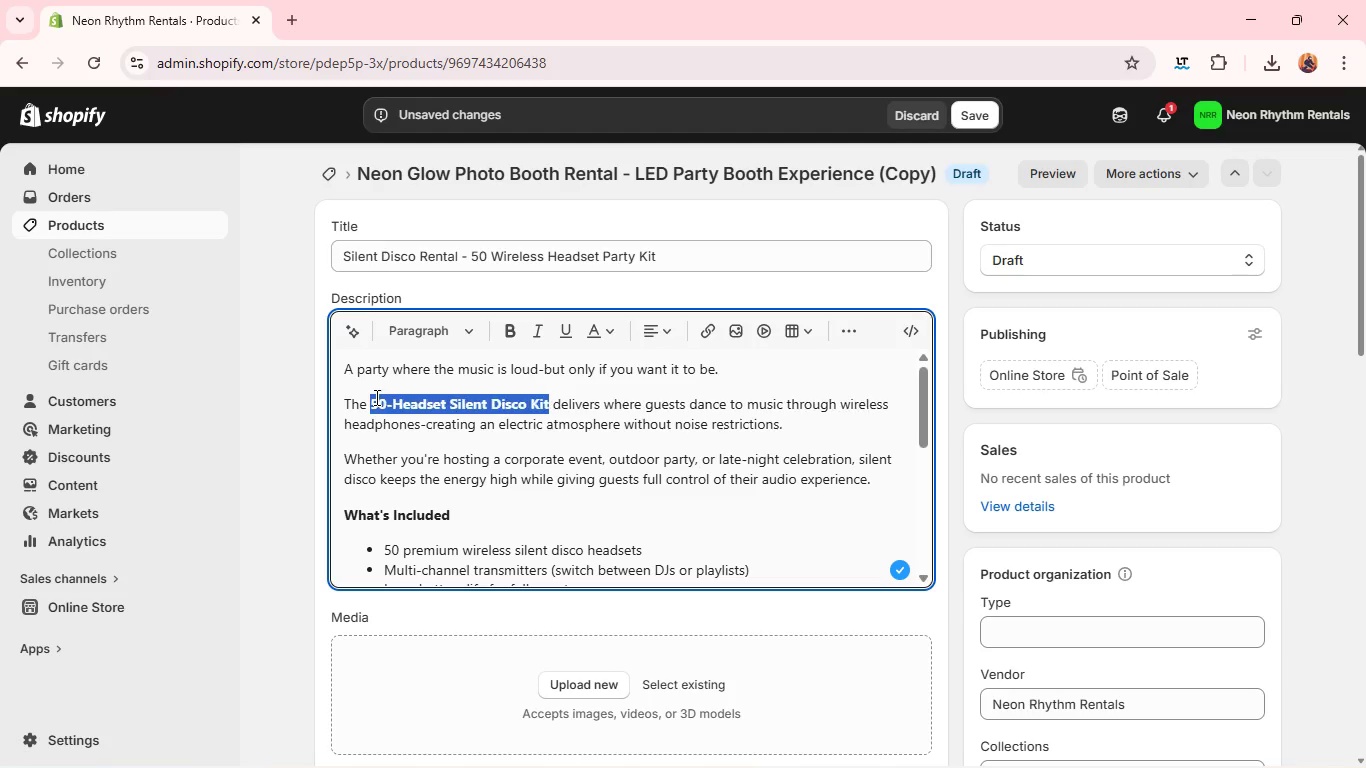 
key(Control+B)
 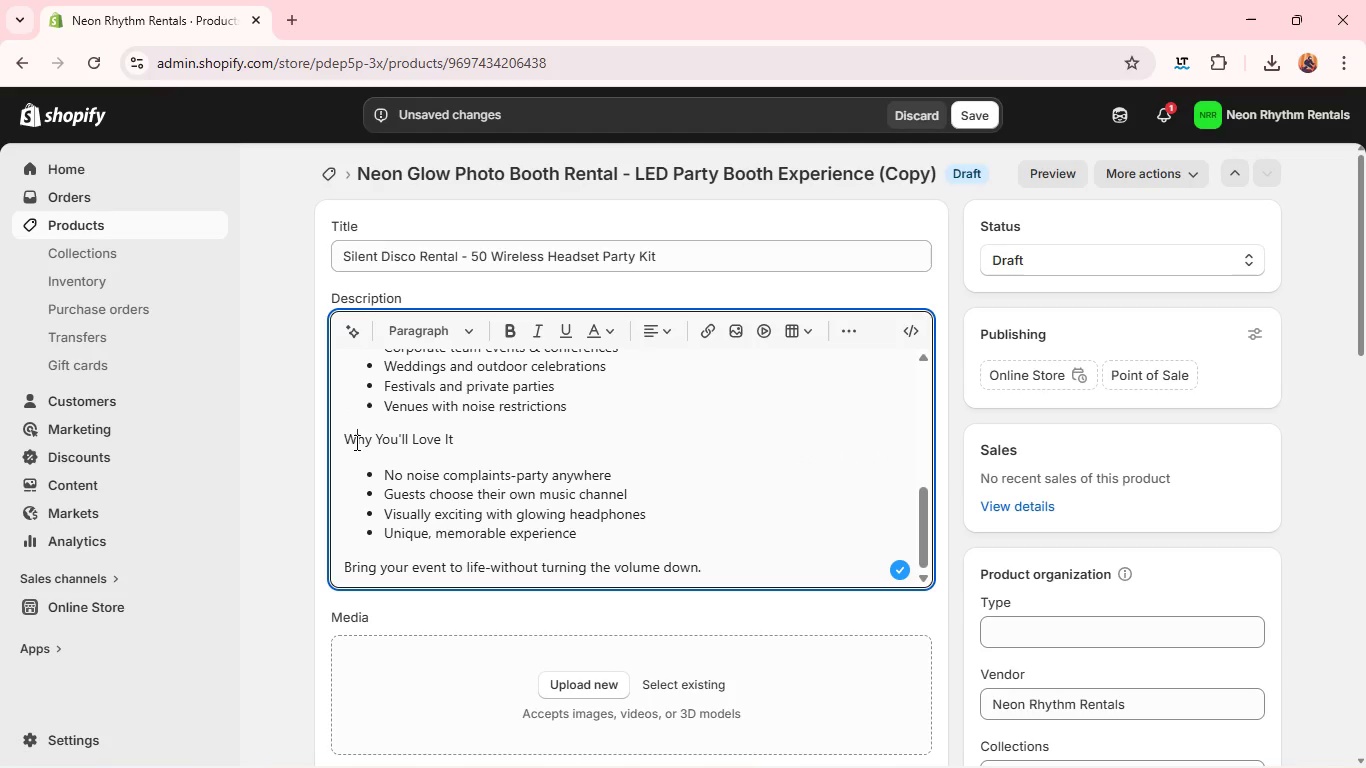 
double_click([355, 442])
 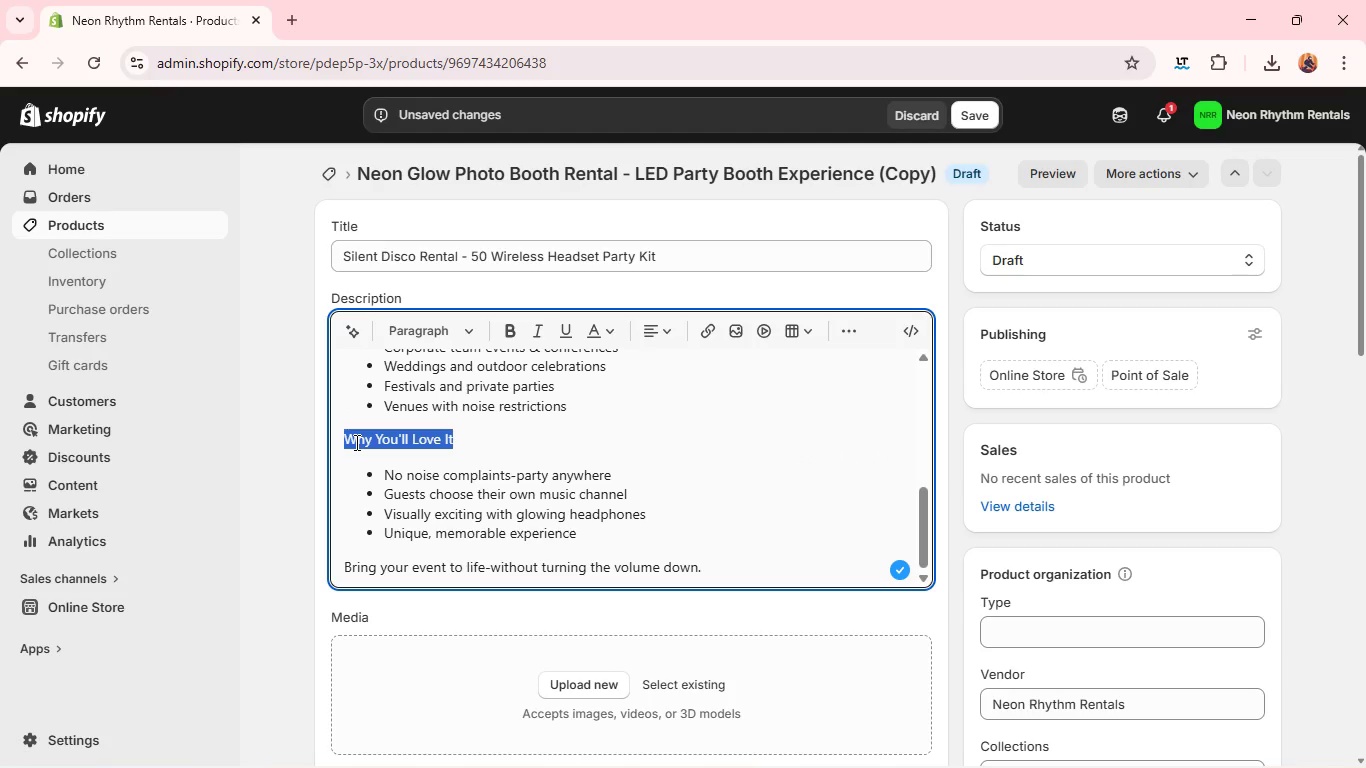 
key(Shift+ShiftLeft)
 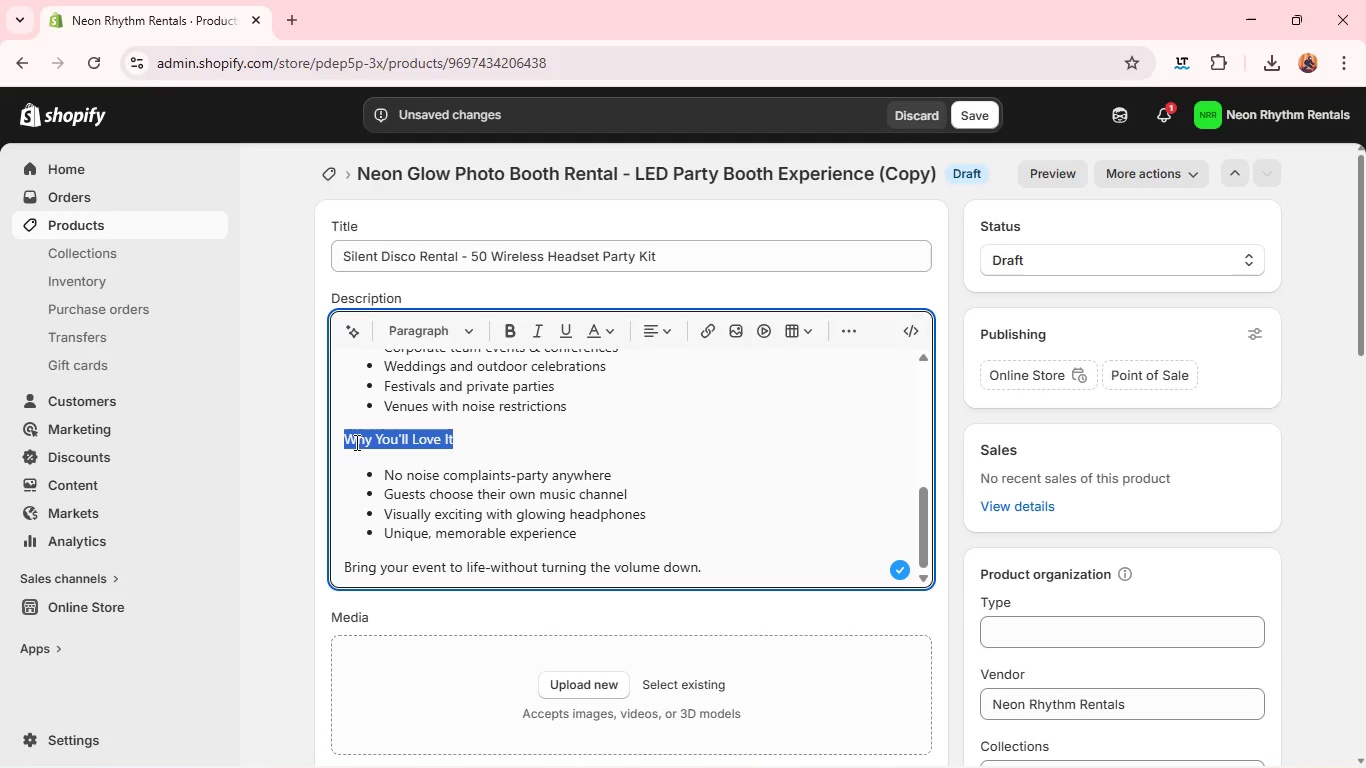 
triple_click([355, 442])
 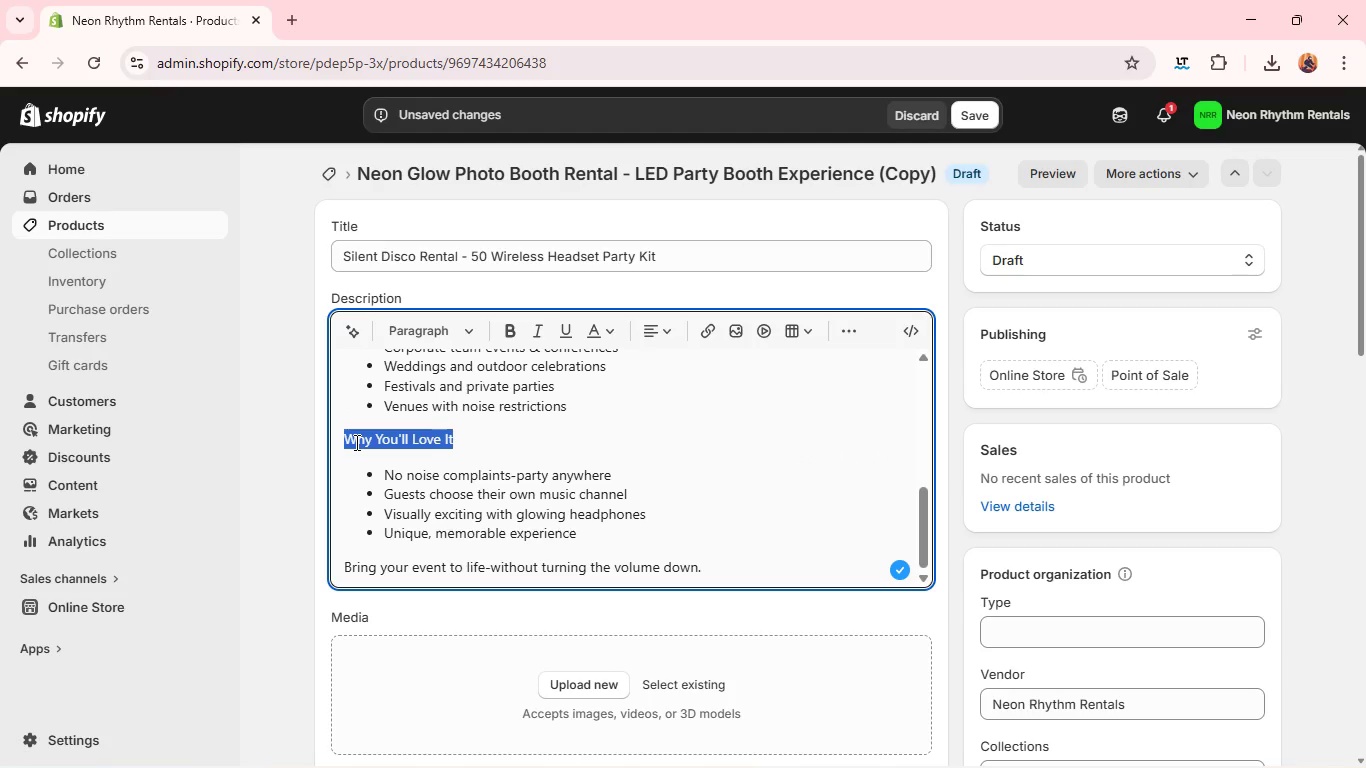 
key(Control+B)
 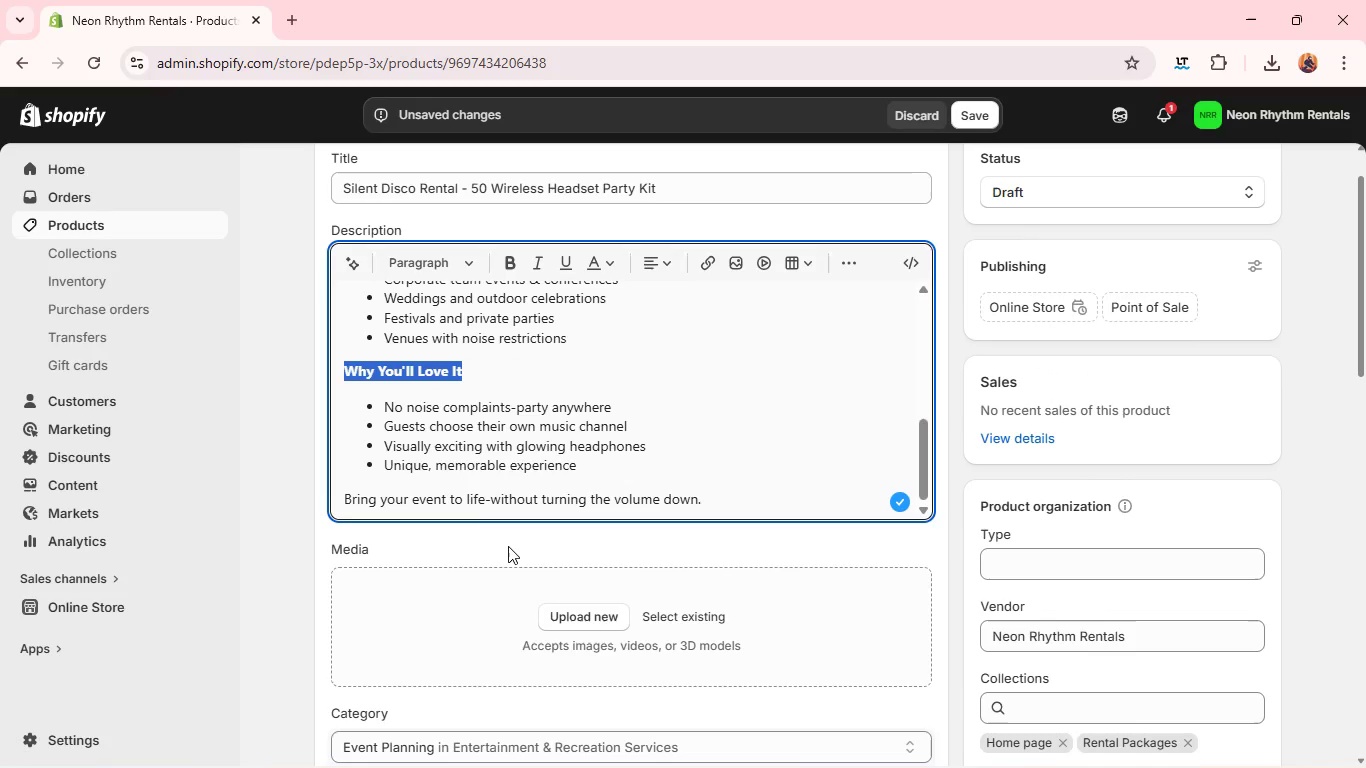 
wait(8.25)
 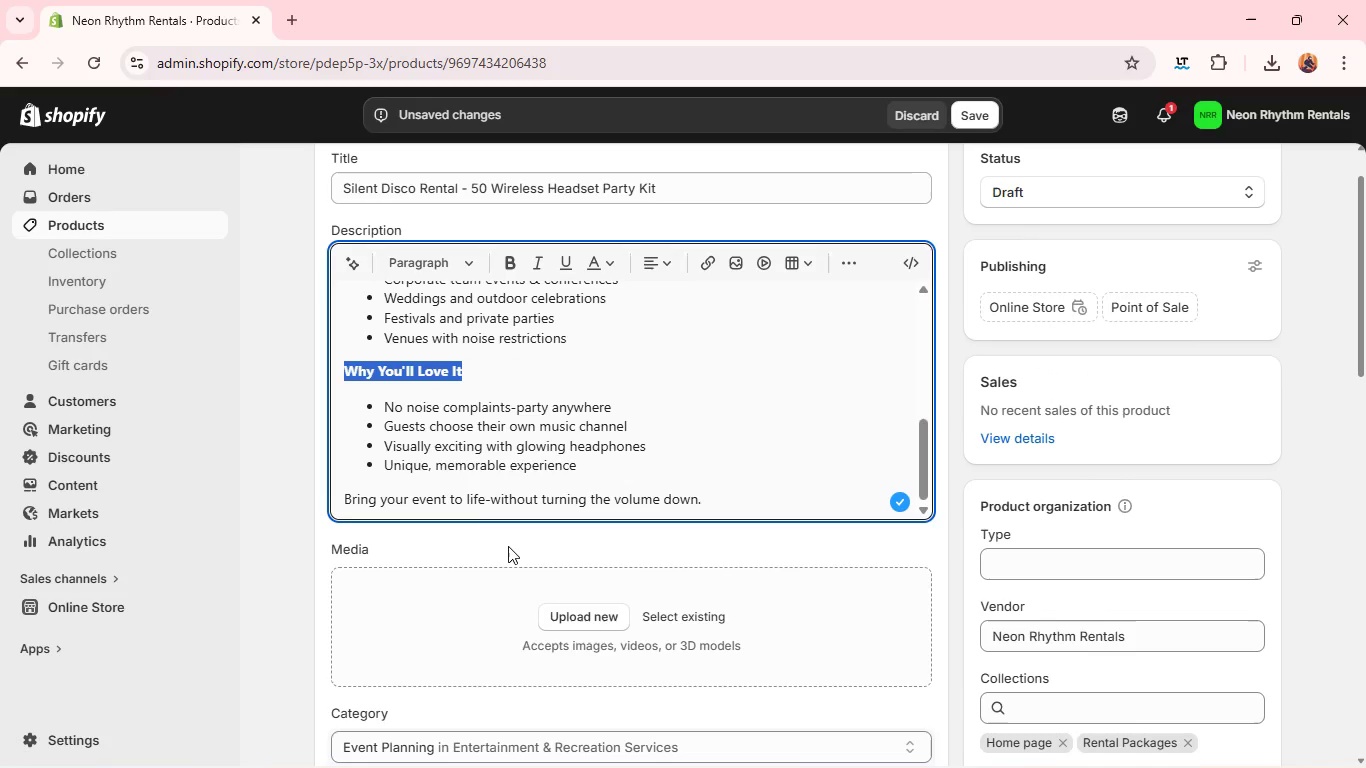 
left_click([566, 618])
 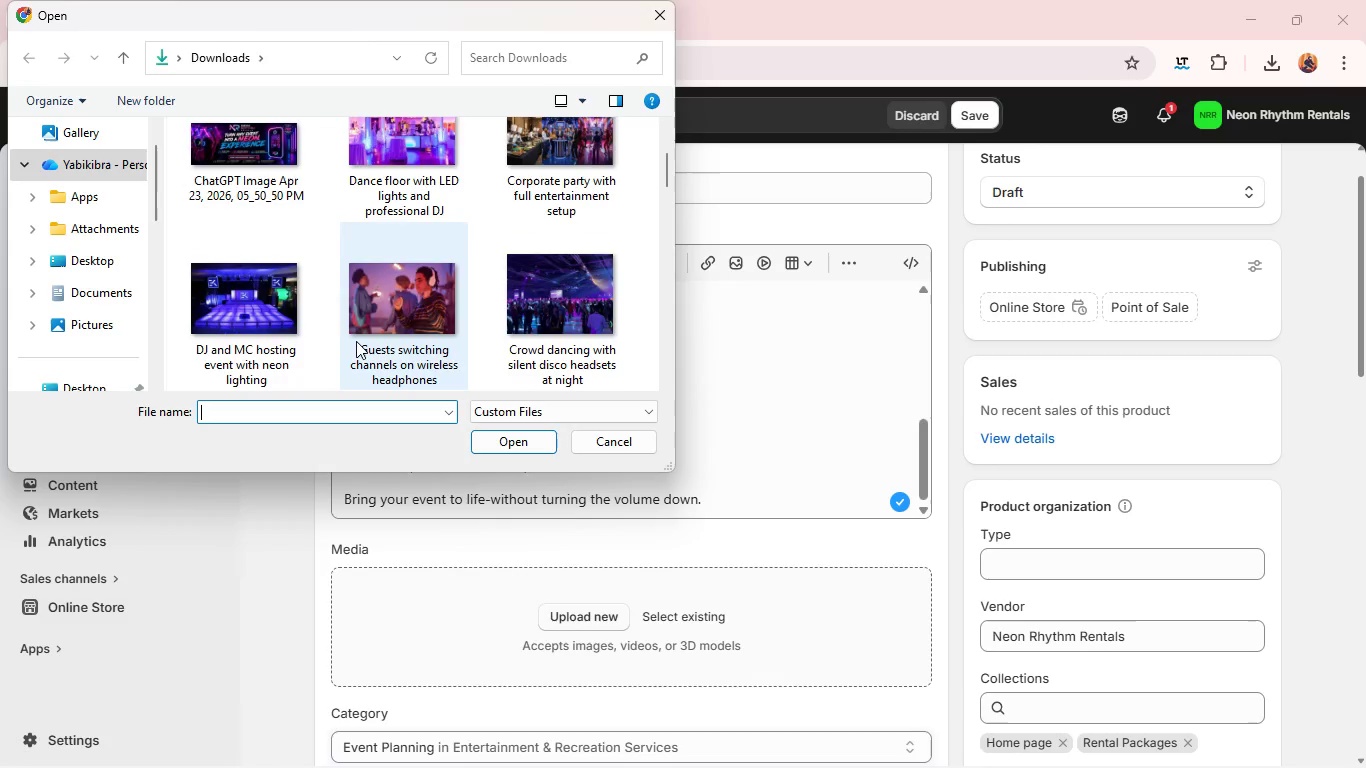 
scroll: coordinate [356, 341], scroll_direction: down, amount: 3.0
 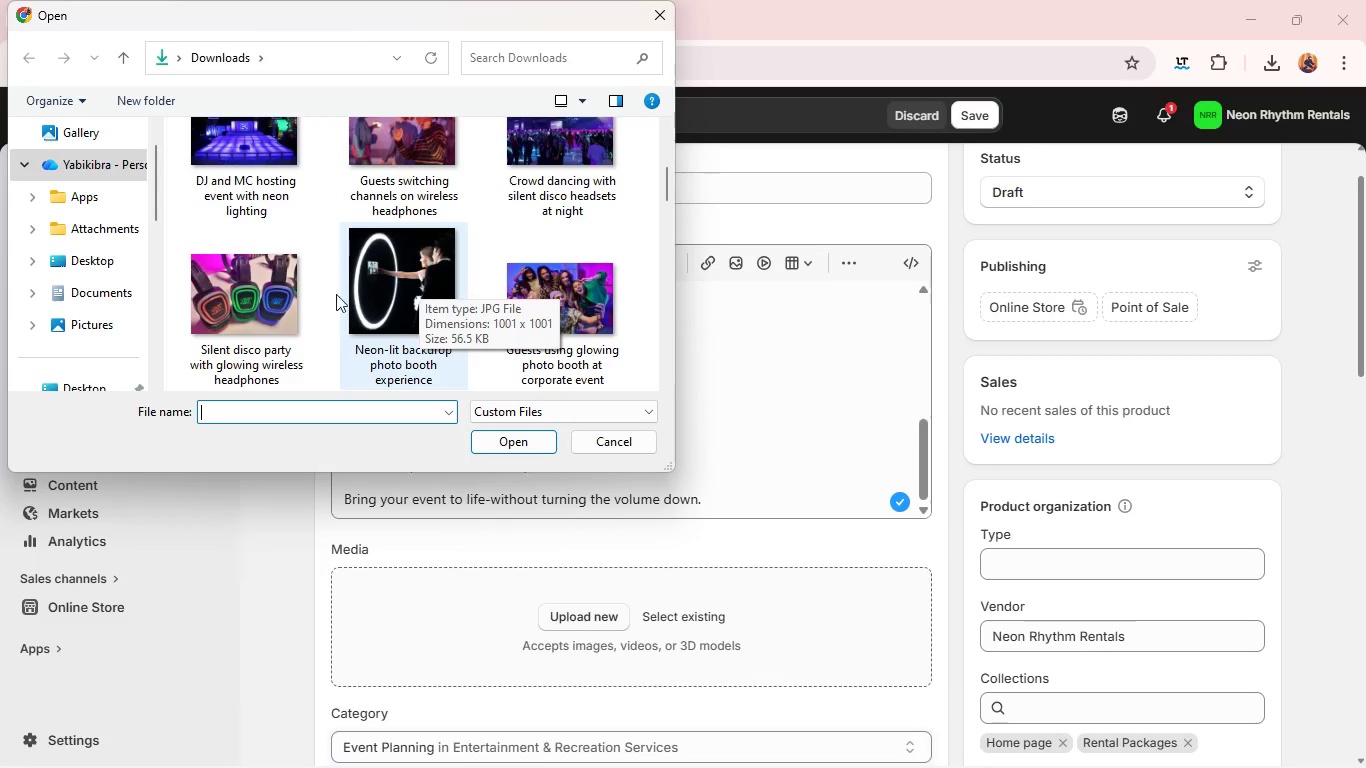 
left_click([308, 299])
 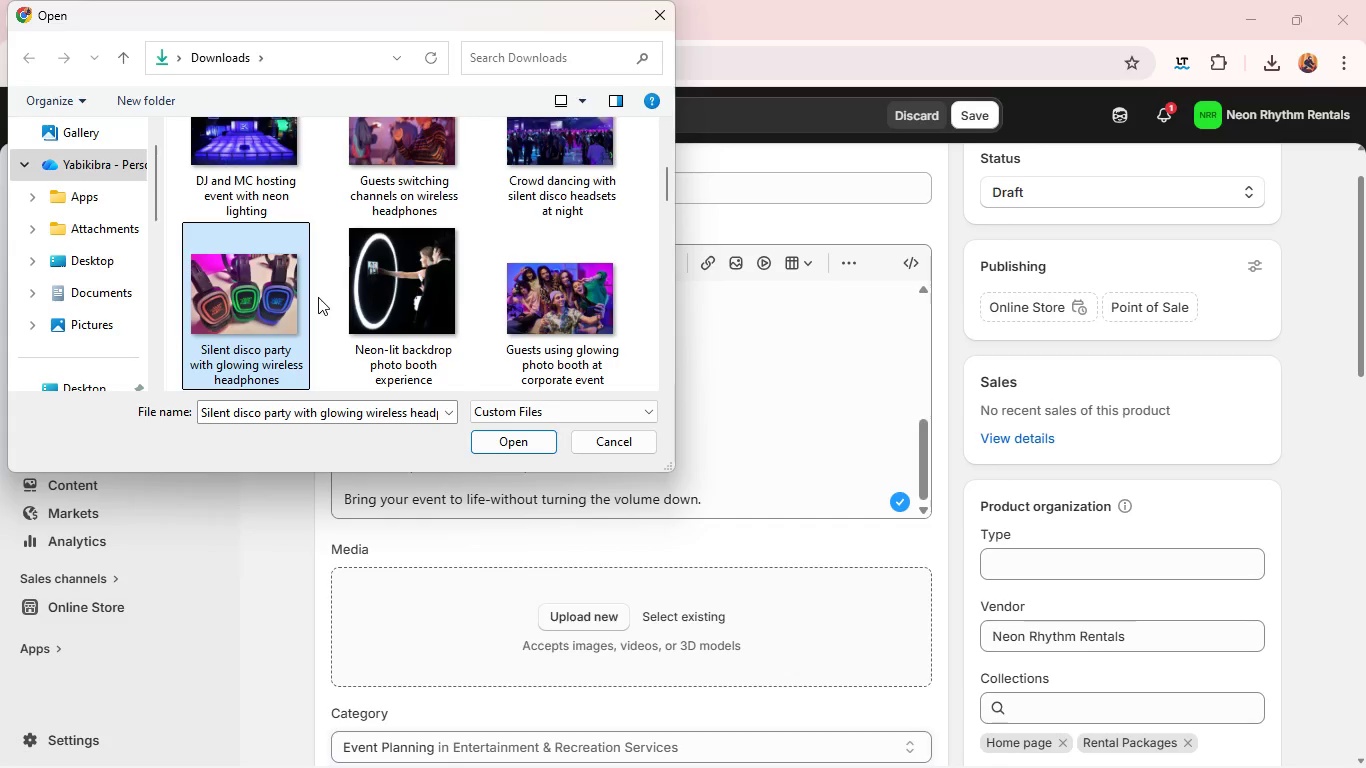 
hold_key(key=ControlLeft, duration=2.55)
left_click([513, 215])
 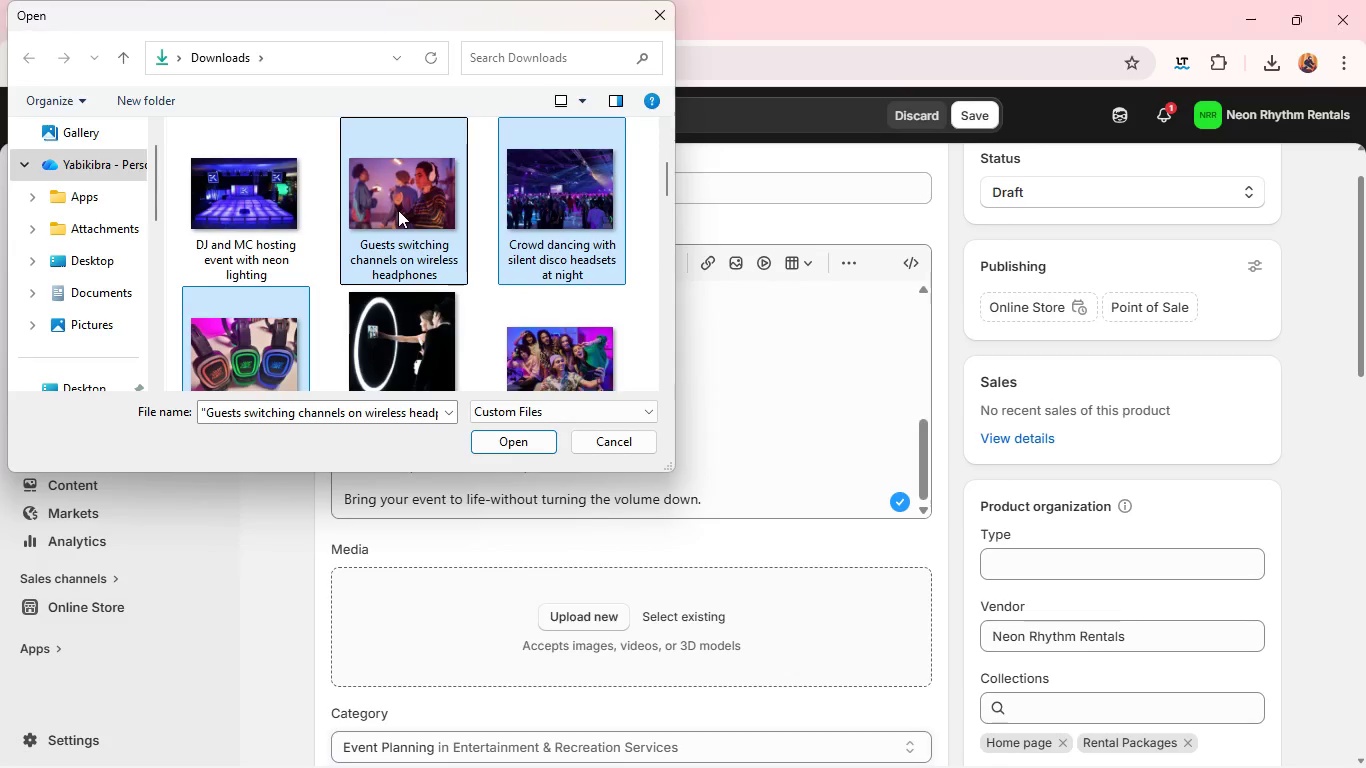 
left_click([398, 210])
 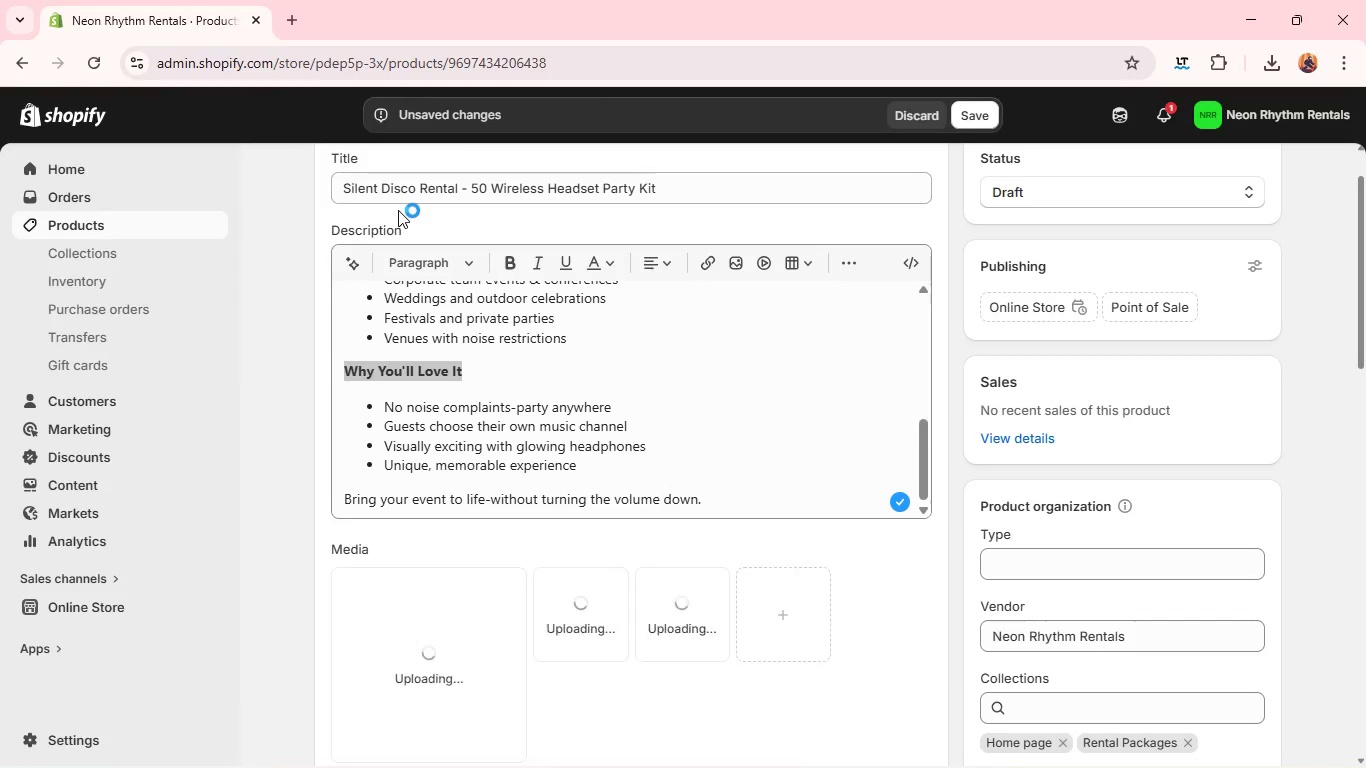 
key(Enter)
 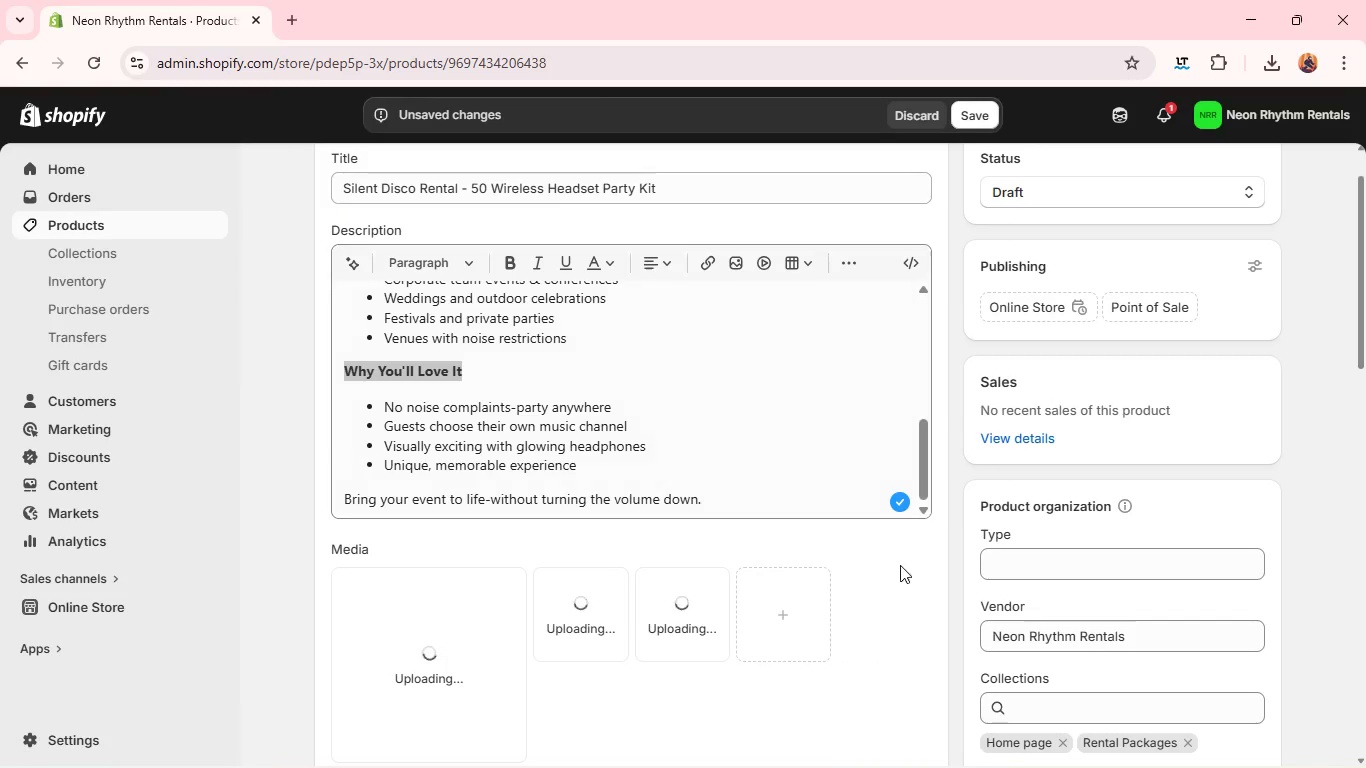 
mouse_move([681, 633])
 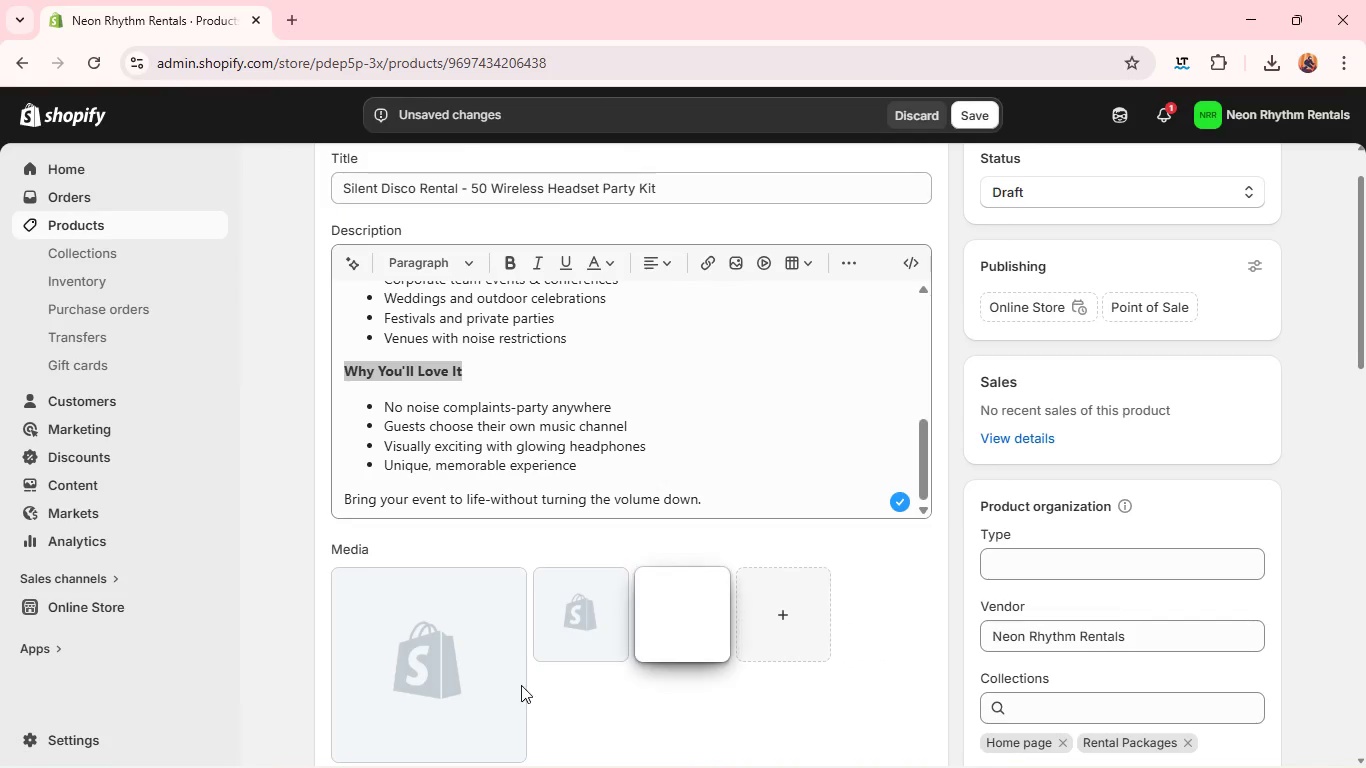 
left_click_drag(start_coordinate=[694, 628], to_coordinate=[440, 646])
 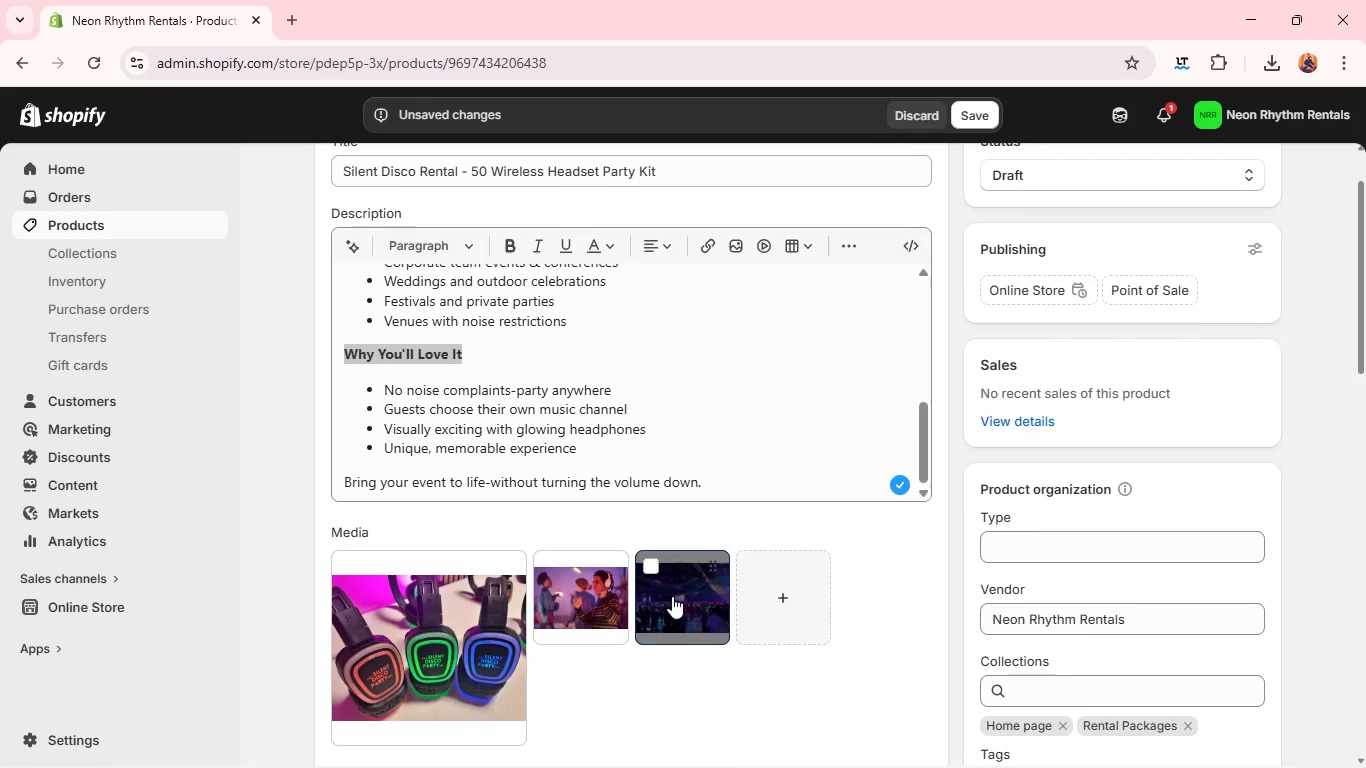 
left_click_drag(start_coordinate=[686, 598], to_coordinate=[580, 593])
 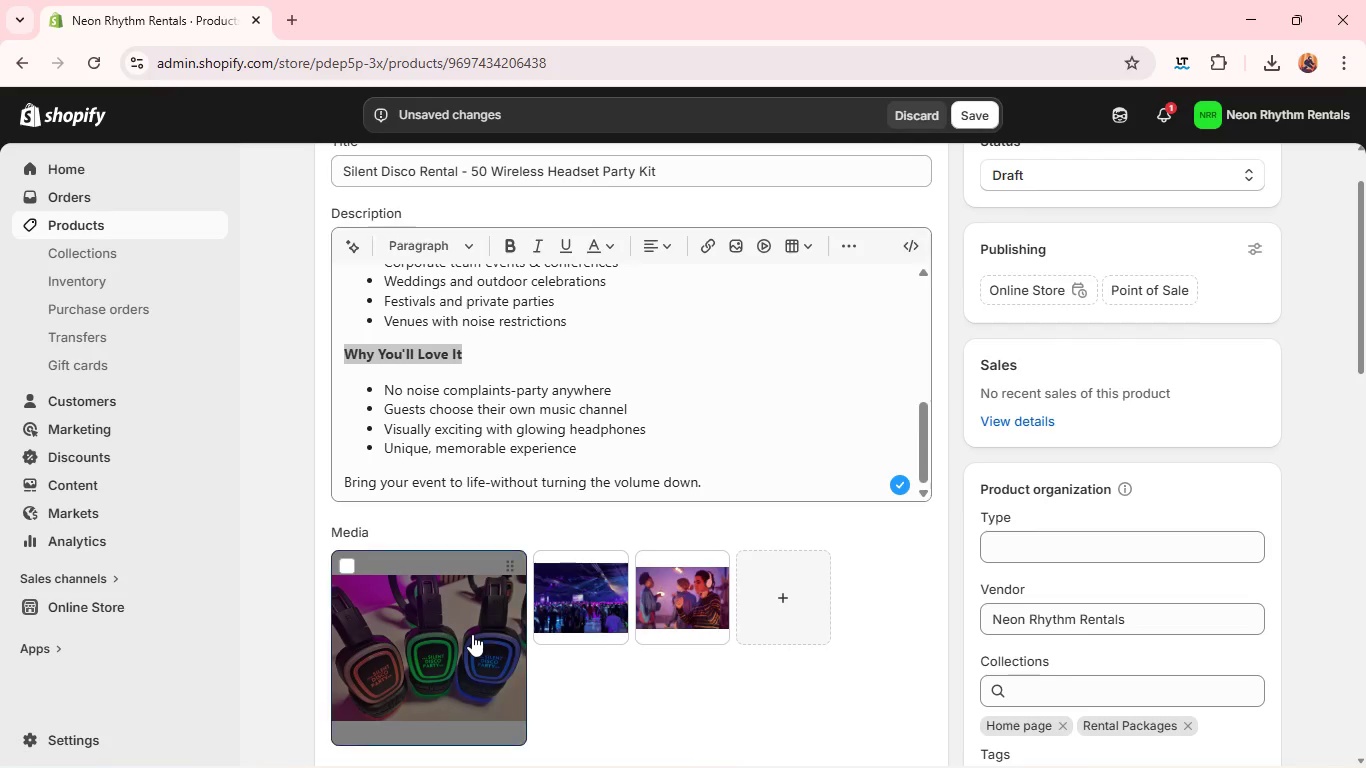 
left_click([472, 634])
 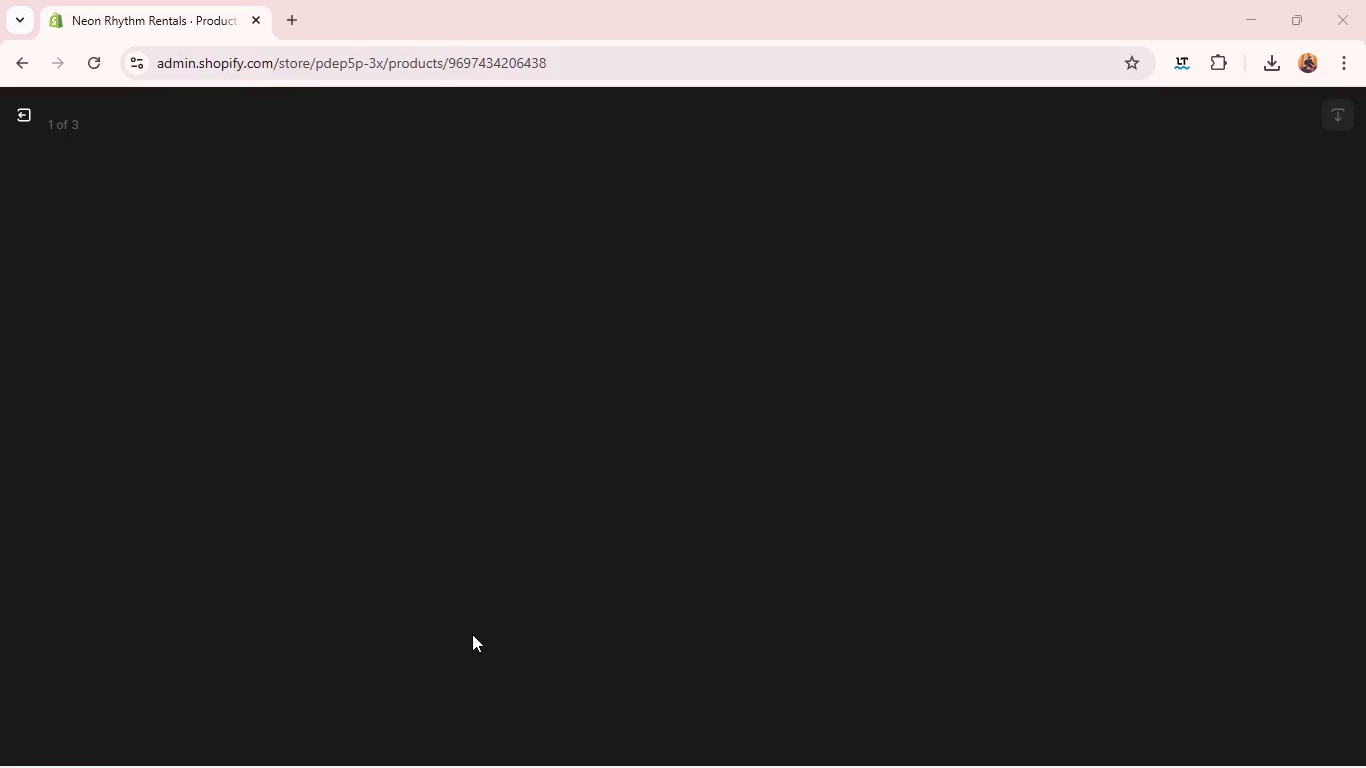 
key(Alt+AltLeft)
 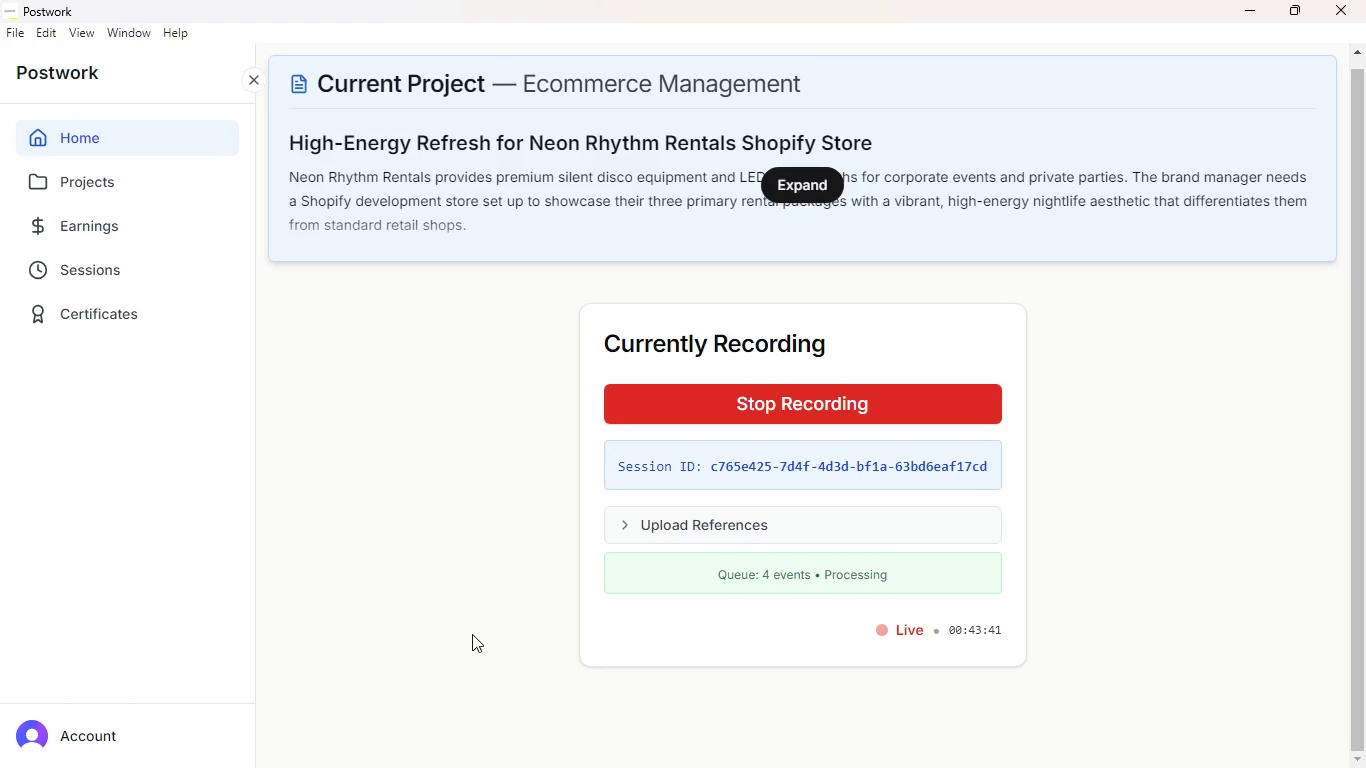 
key(Alt+Tab)